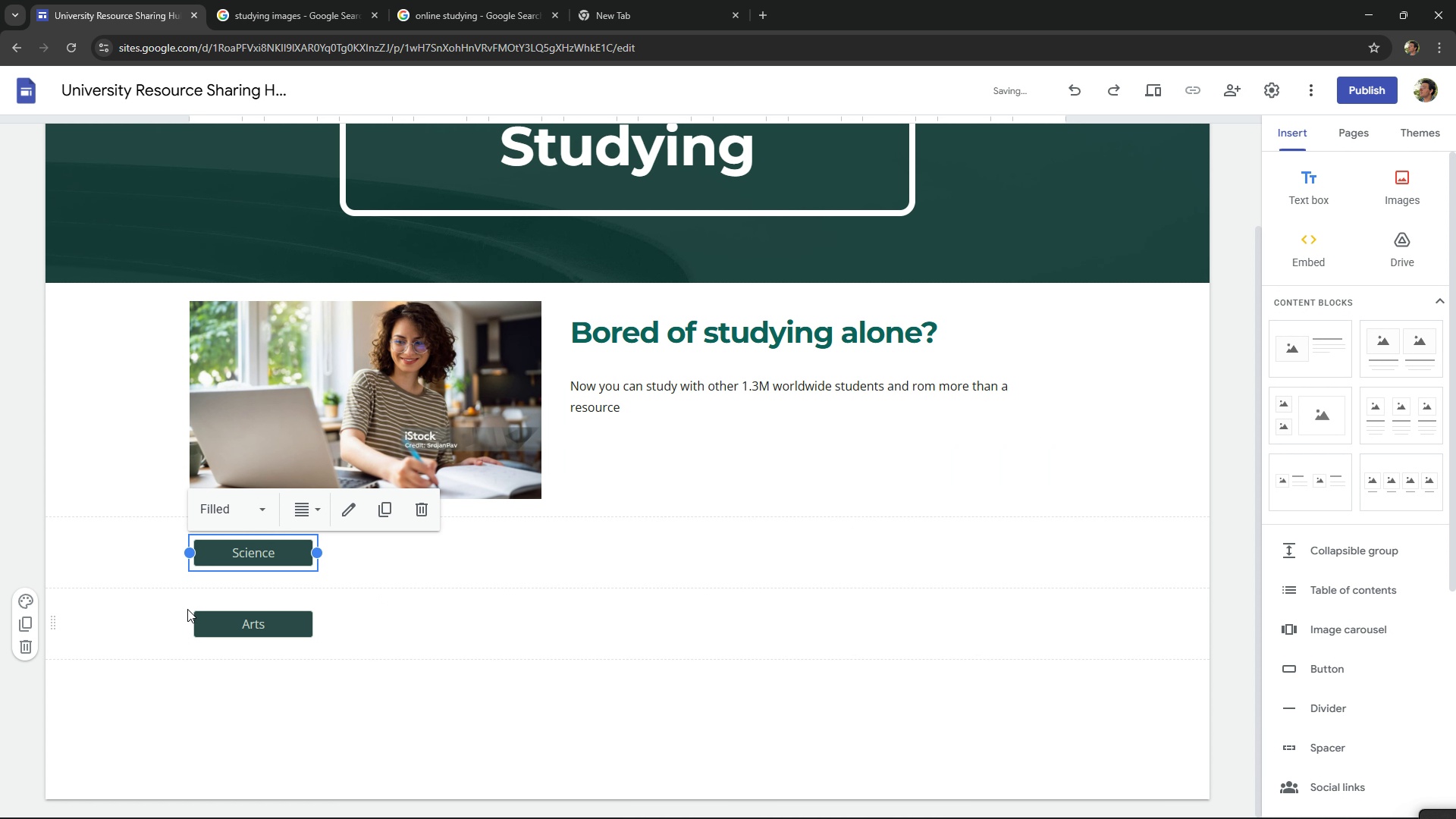 
left_click_drag(start_coordinate=[238, 544], to_coordinate=[448, 570])
 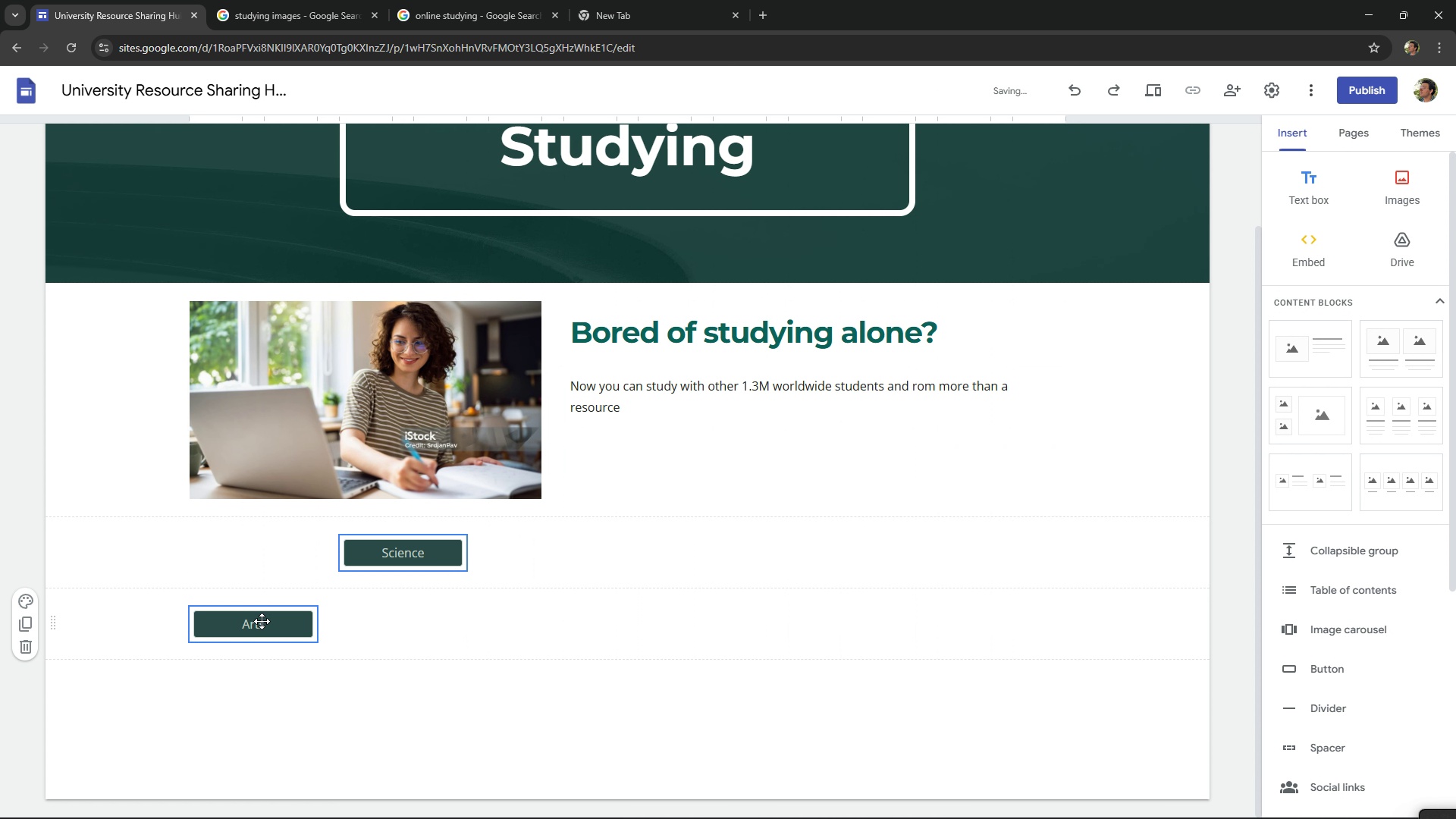 
left_click_drag(start_coordinate=[262, 622], to_coordinate=[265, 570])
 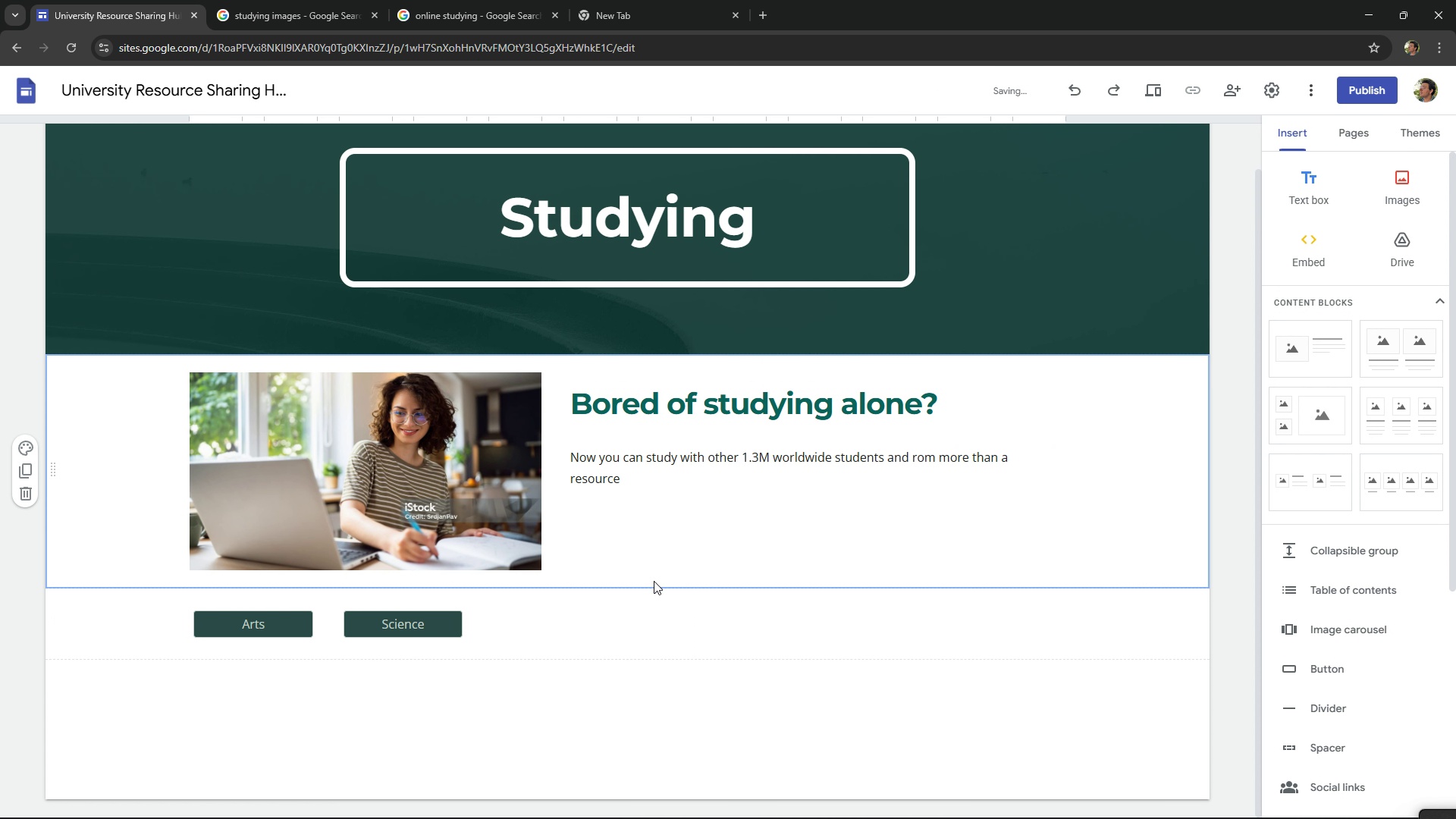 
left_click([654, 581])
 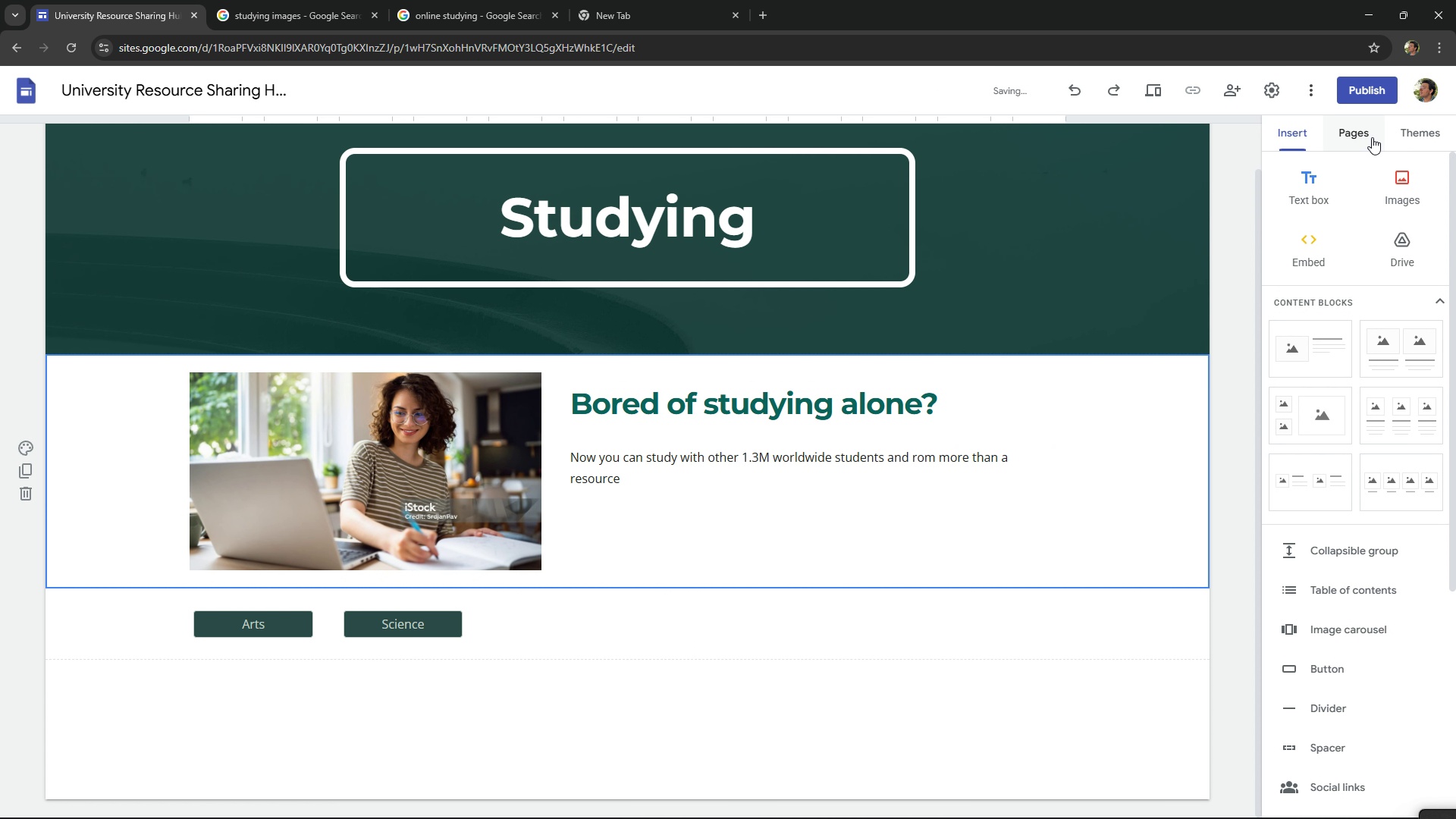 
left_click([1371, 137])
 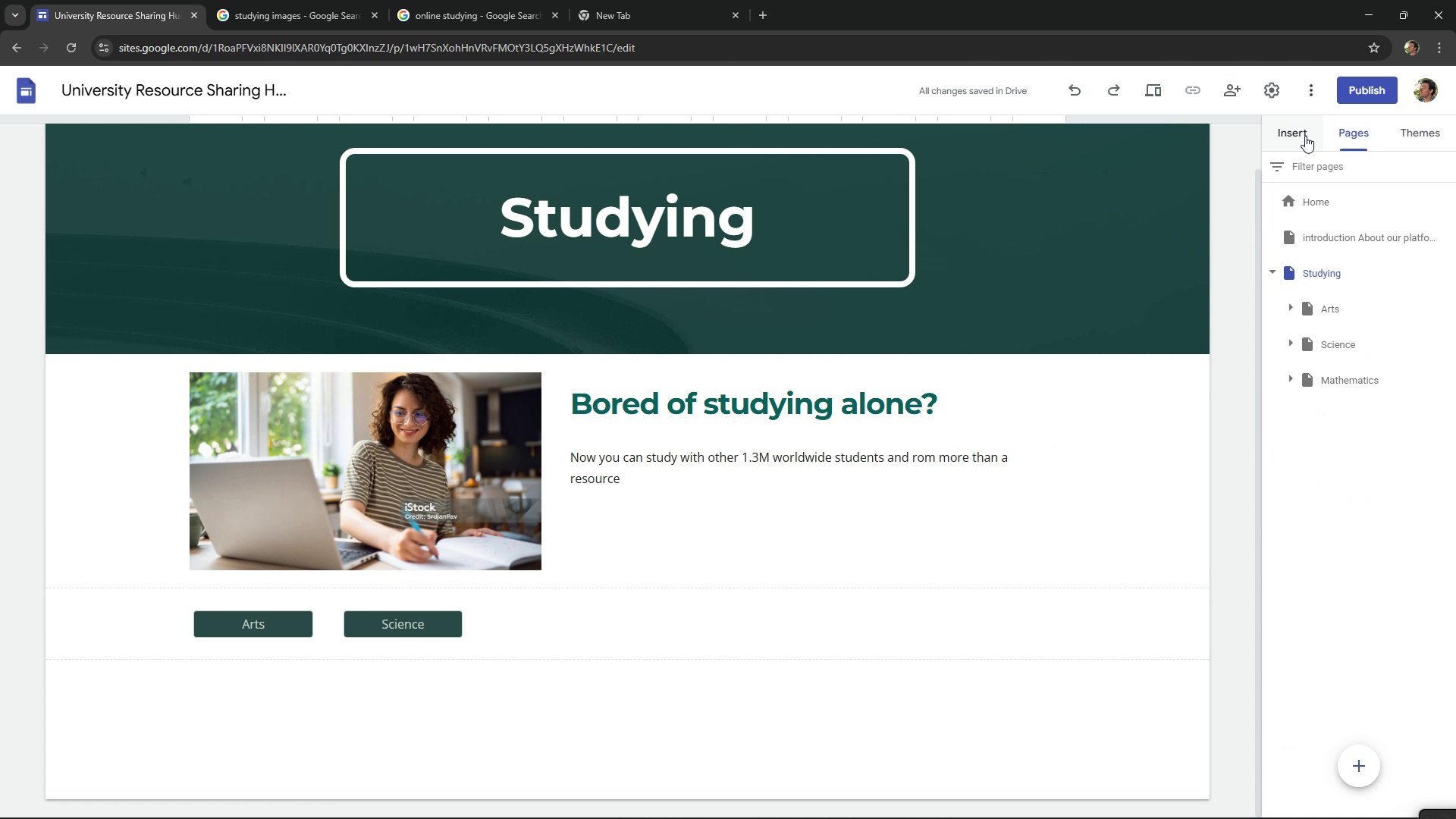 
left_click([1305, 136])
 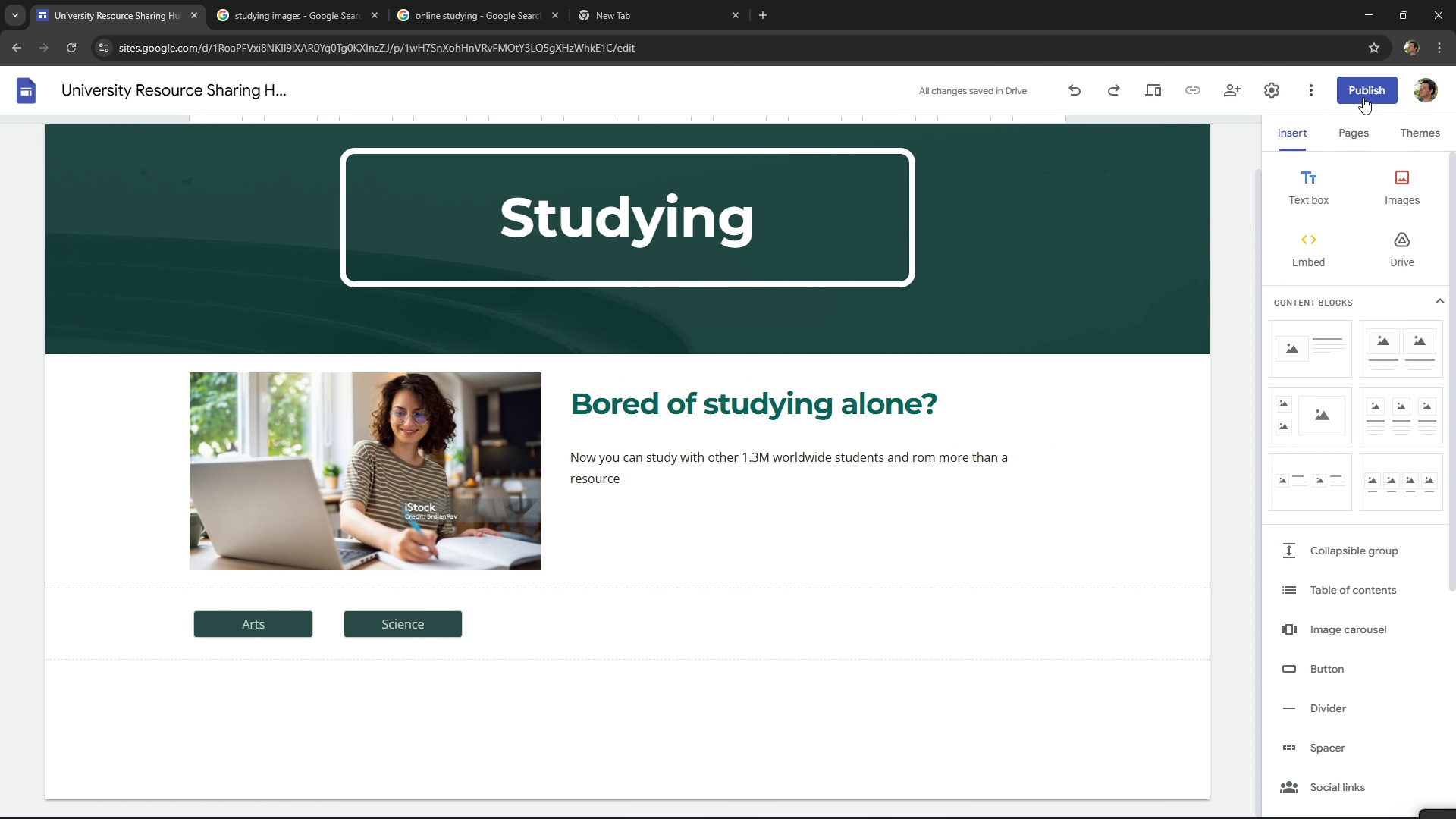 
left_click([1363, 97])
 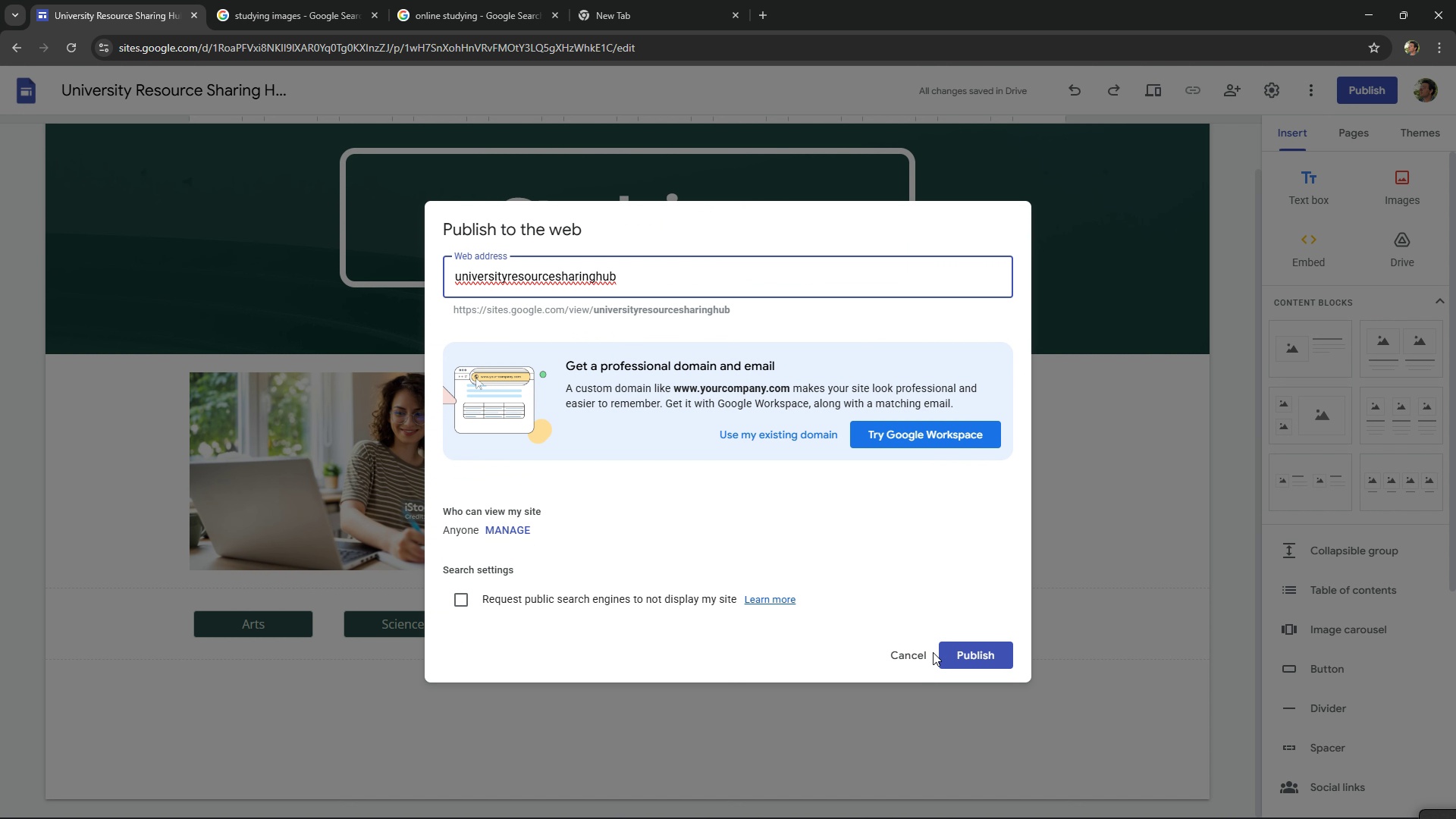 
left_click([912, 661])
 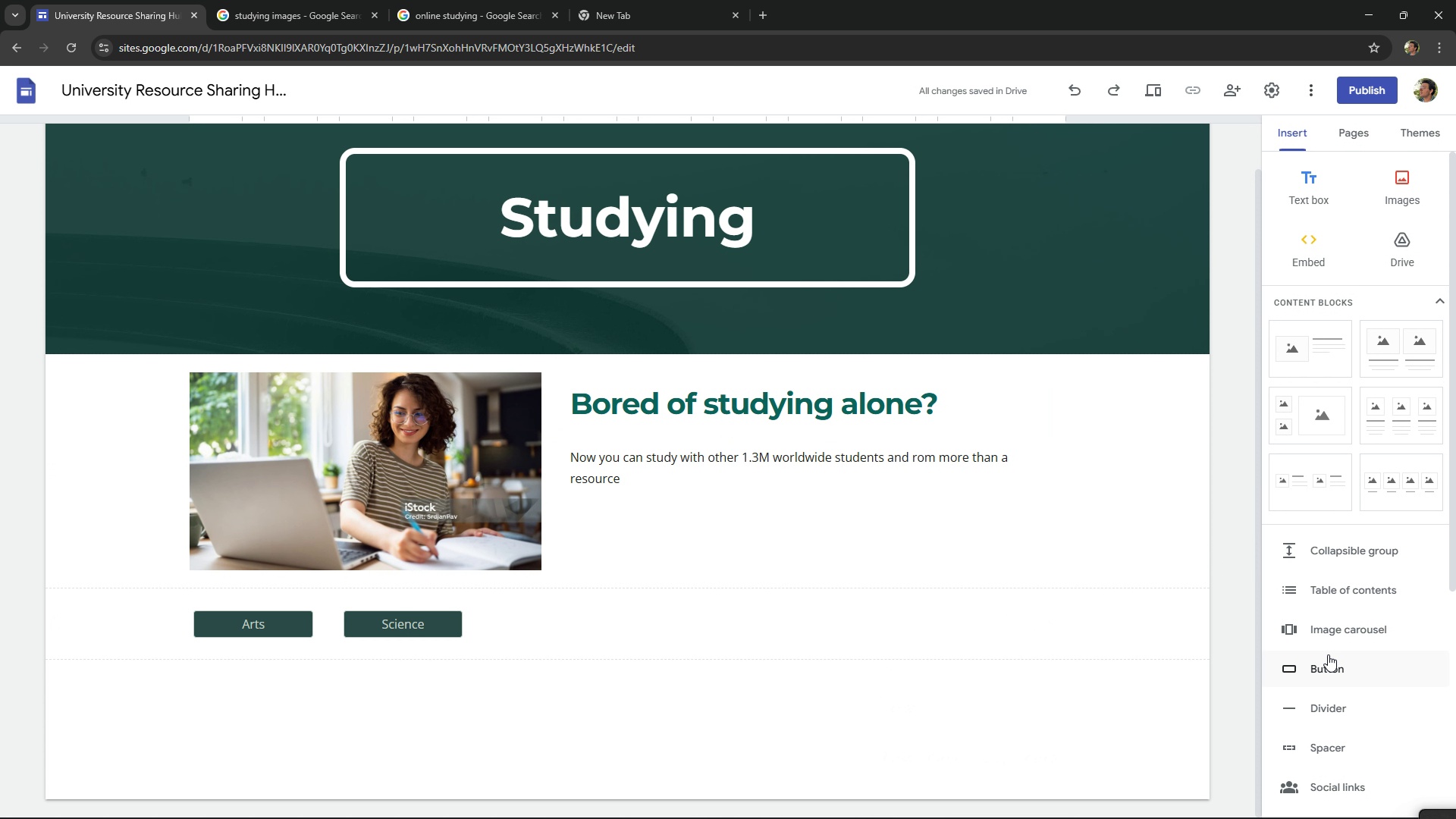 
left_click([1328, 654])
 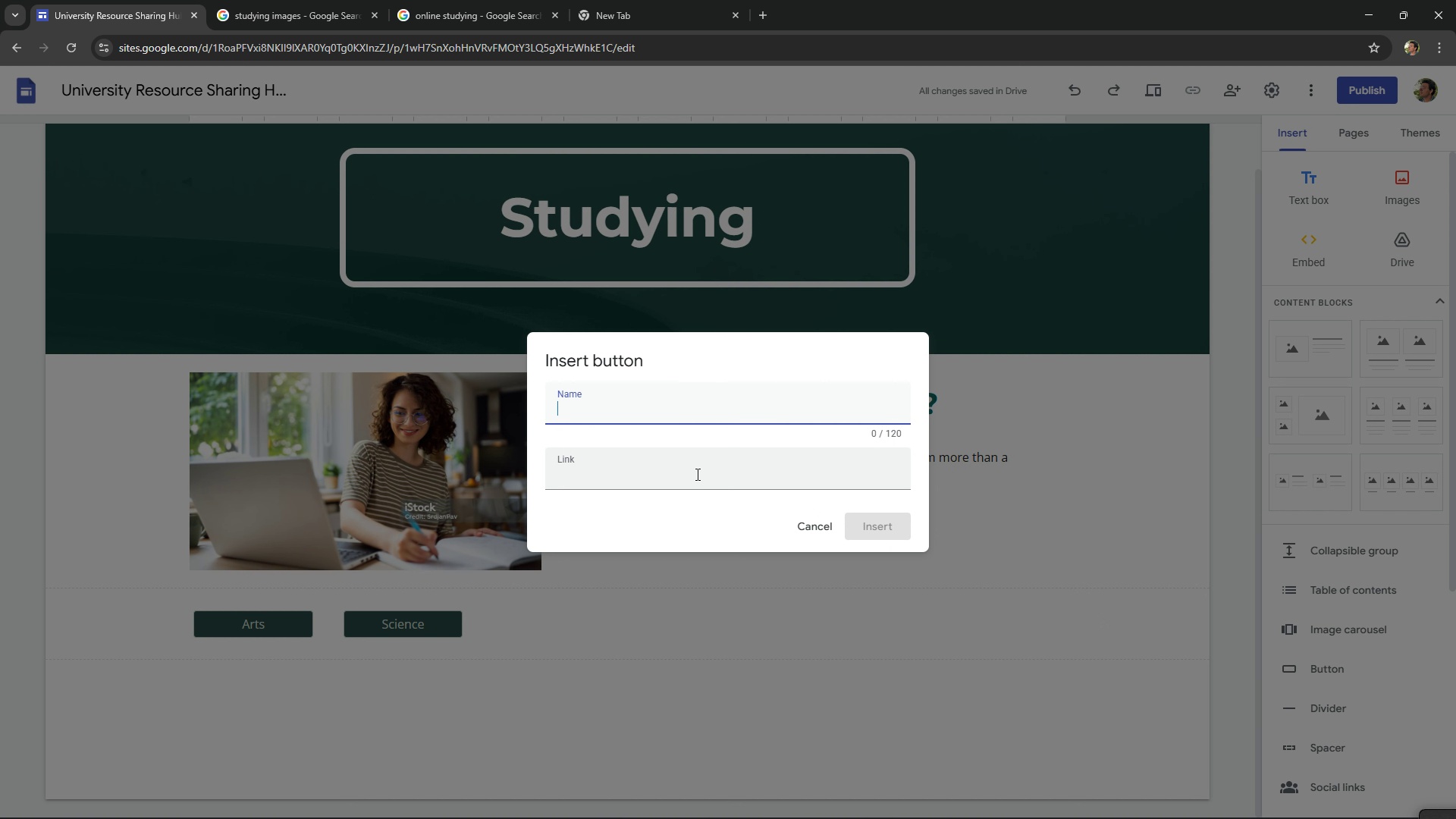 
left_click([691, 472])
 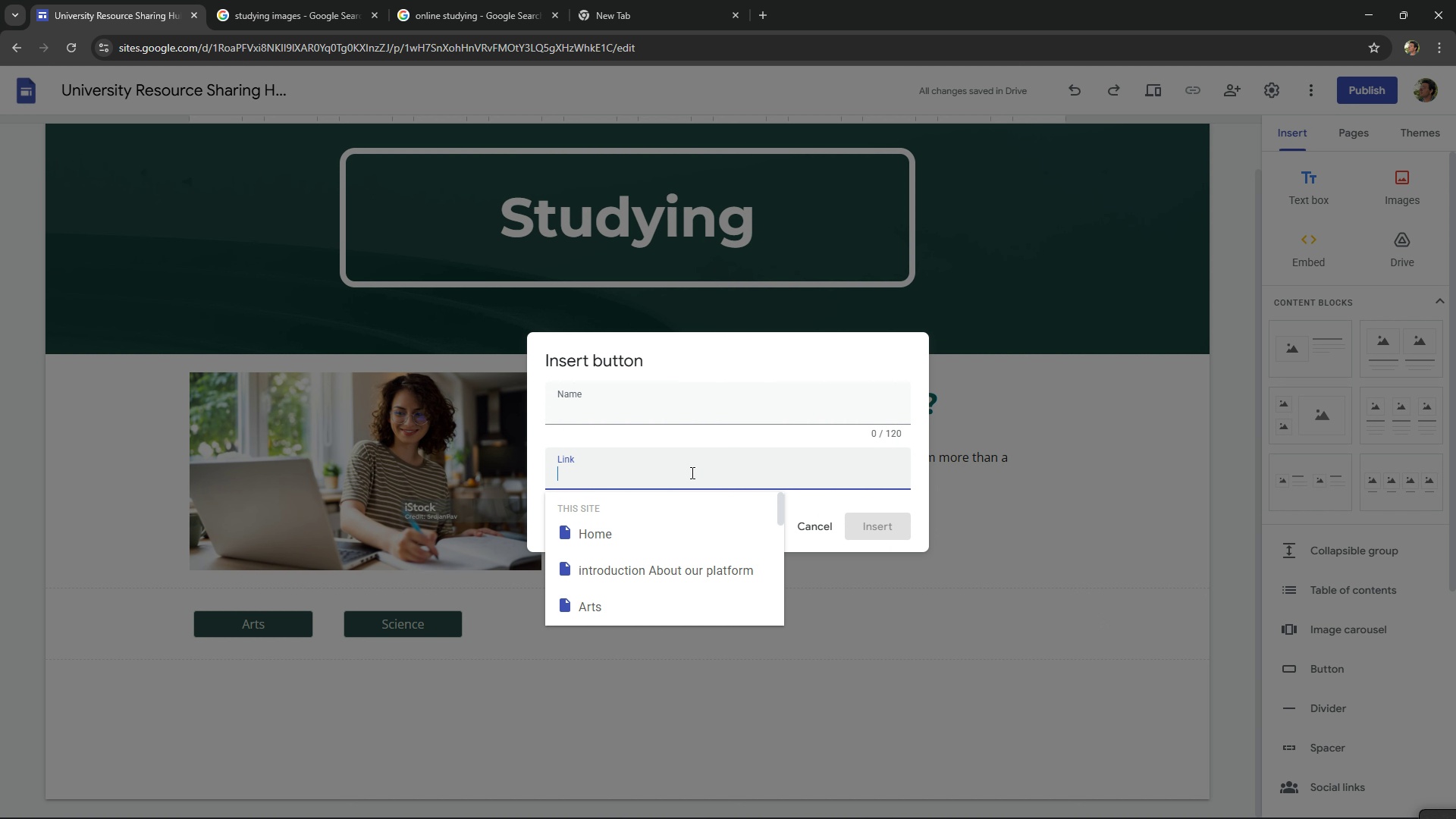 
type(Mat)
 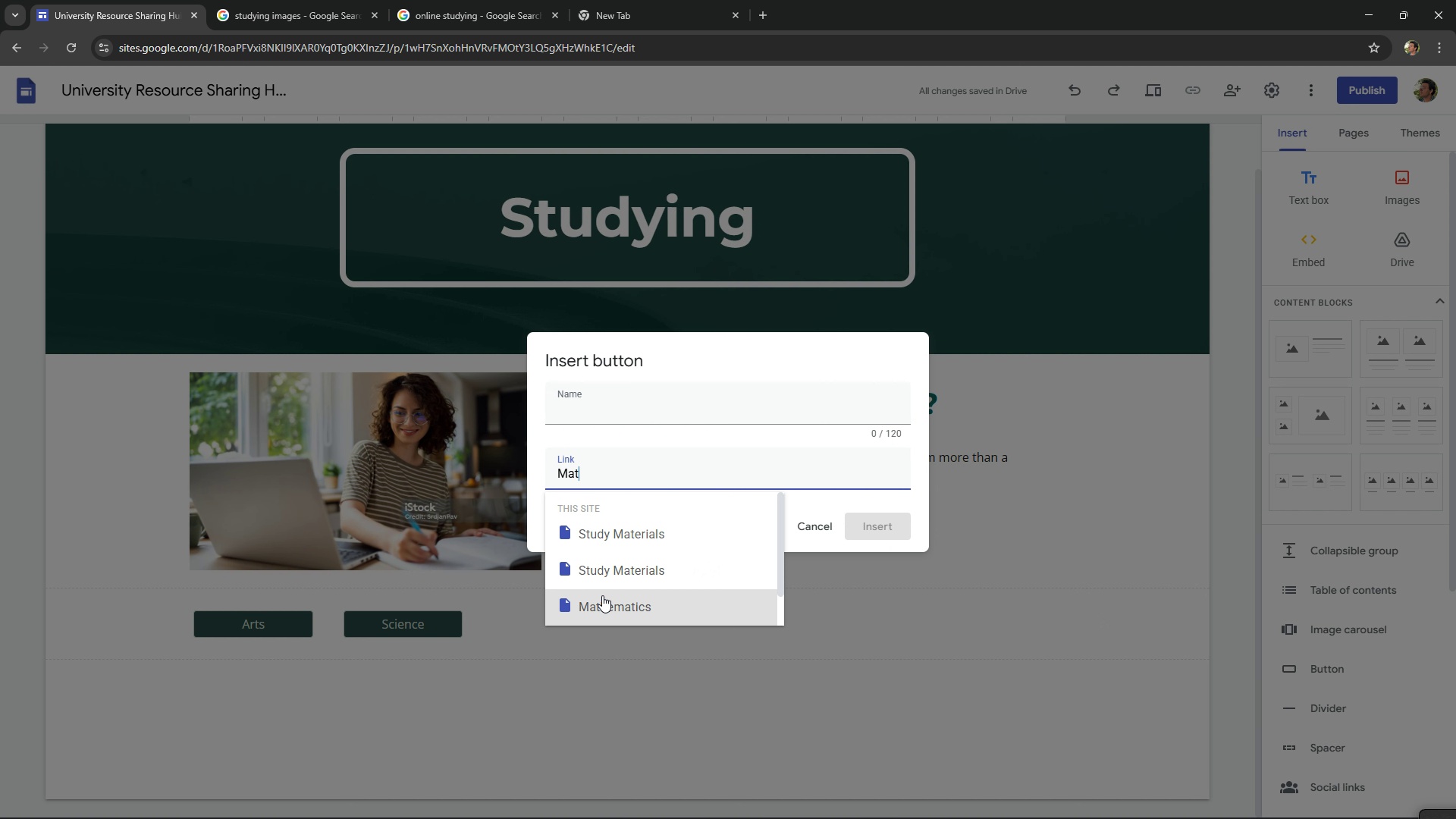 
left_click([609, 608])
 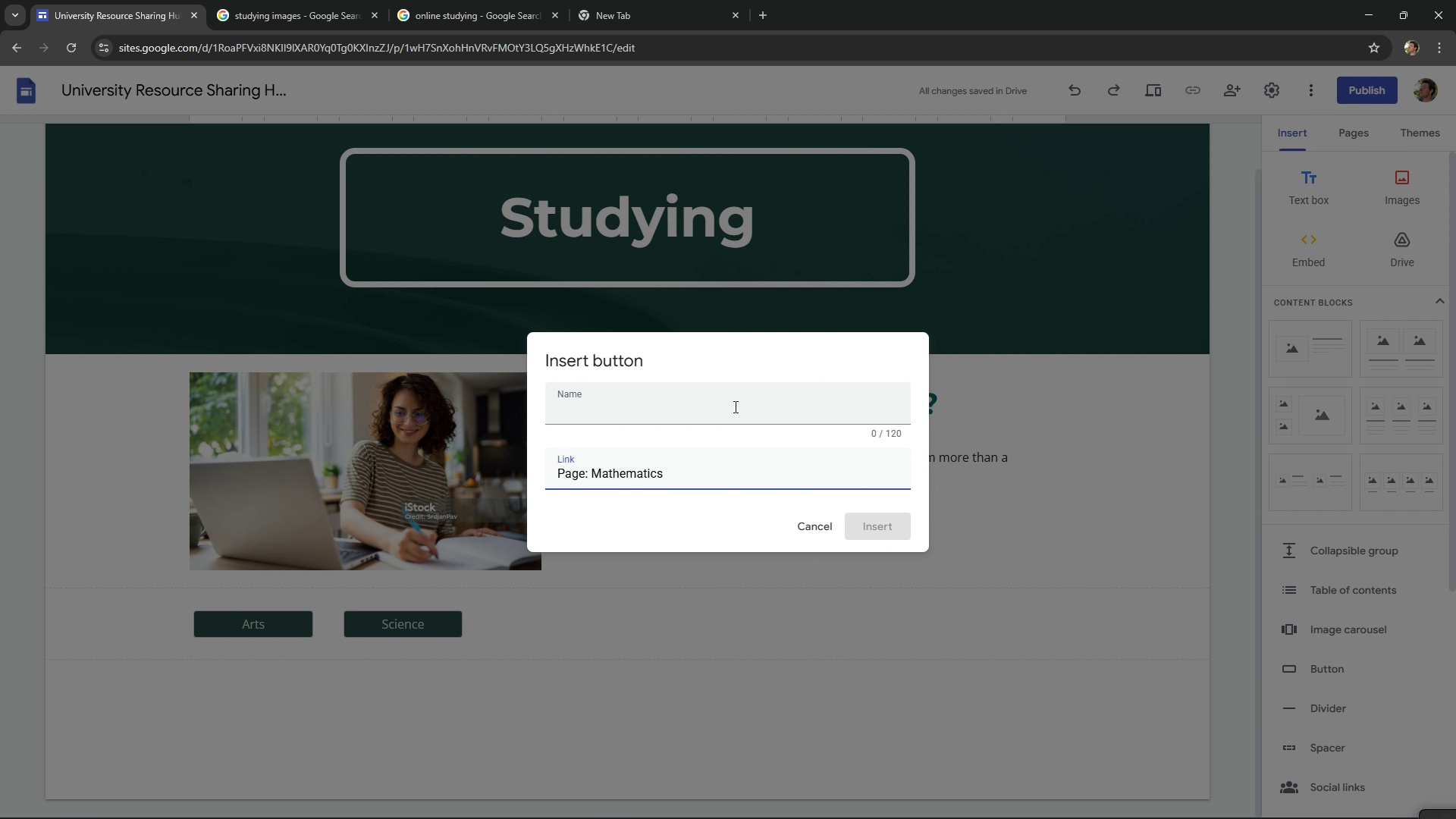 
left_click([734, 406])
 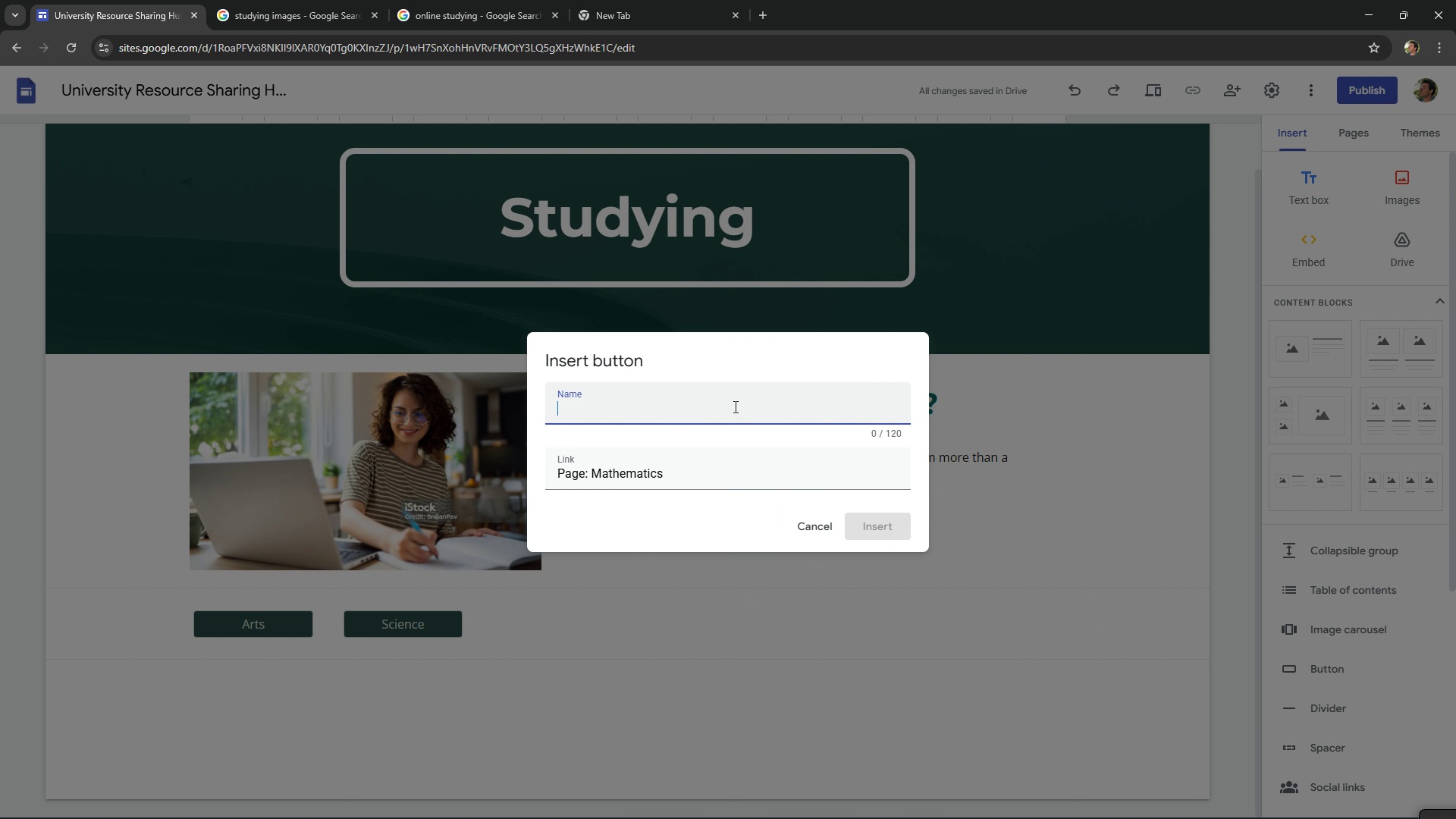 
type(Math)
 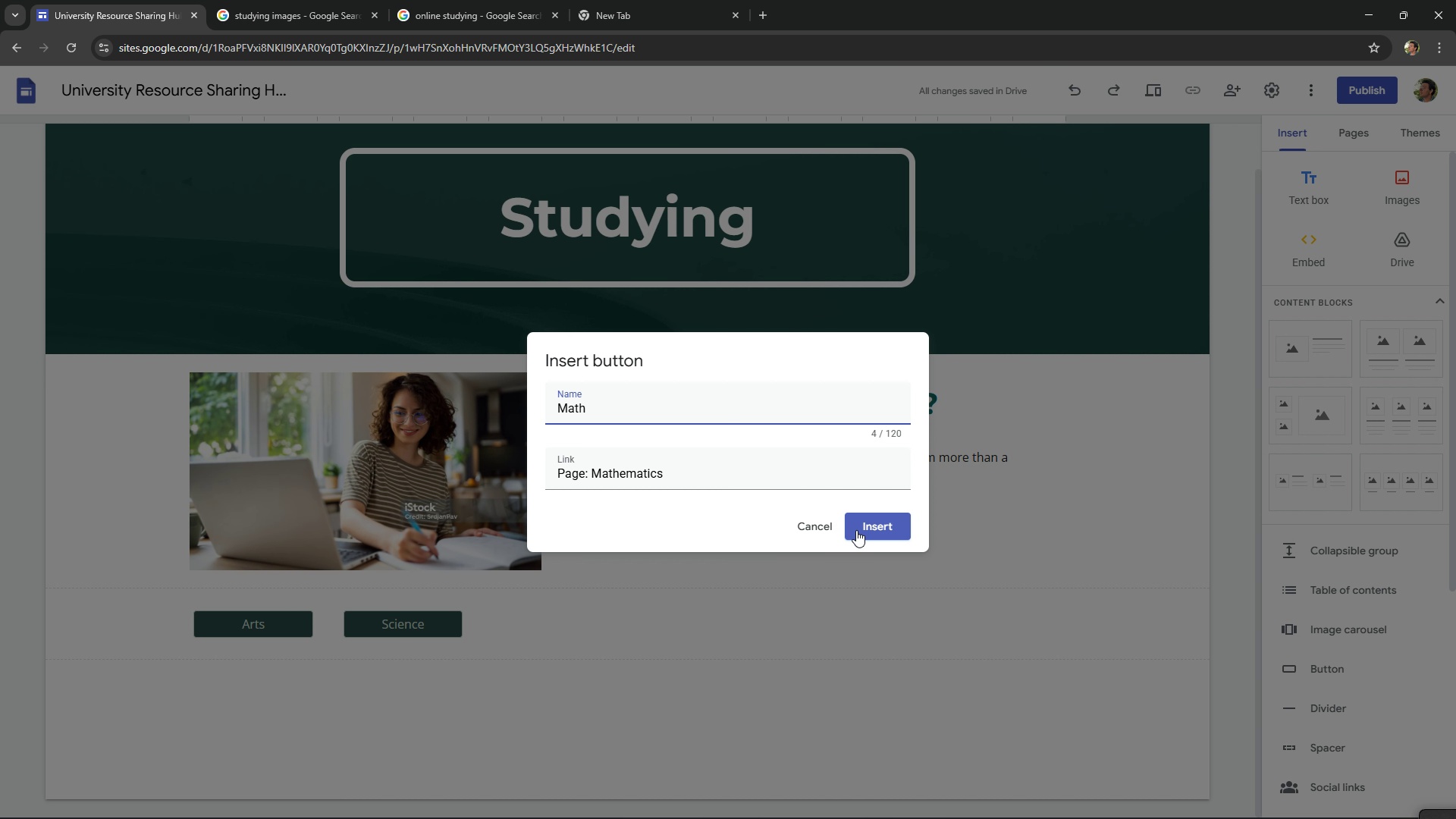 
left_click([864, 531])
 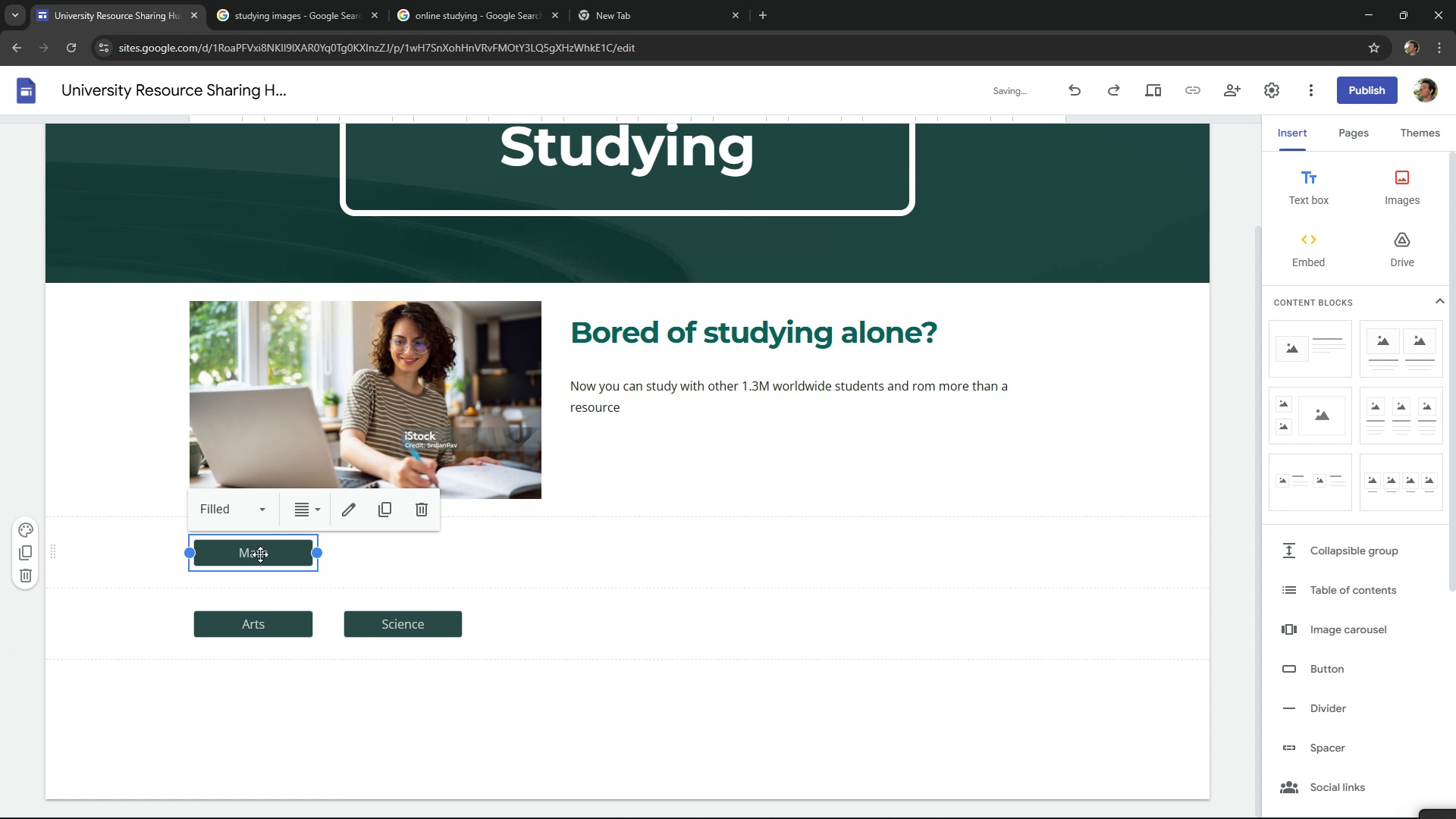 
left_click_drag(start_coordinate=[259, 554], to_coordinate=[507, 601])
 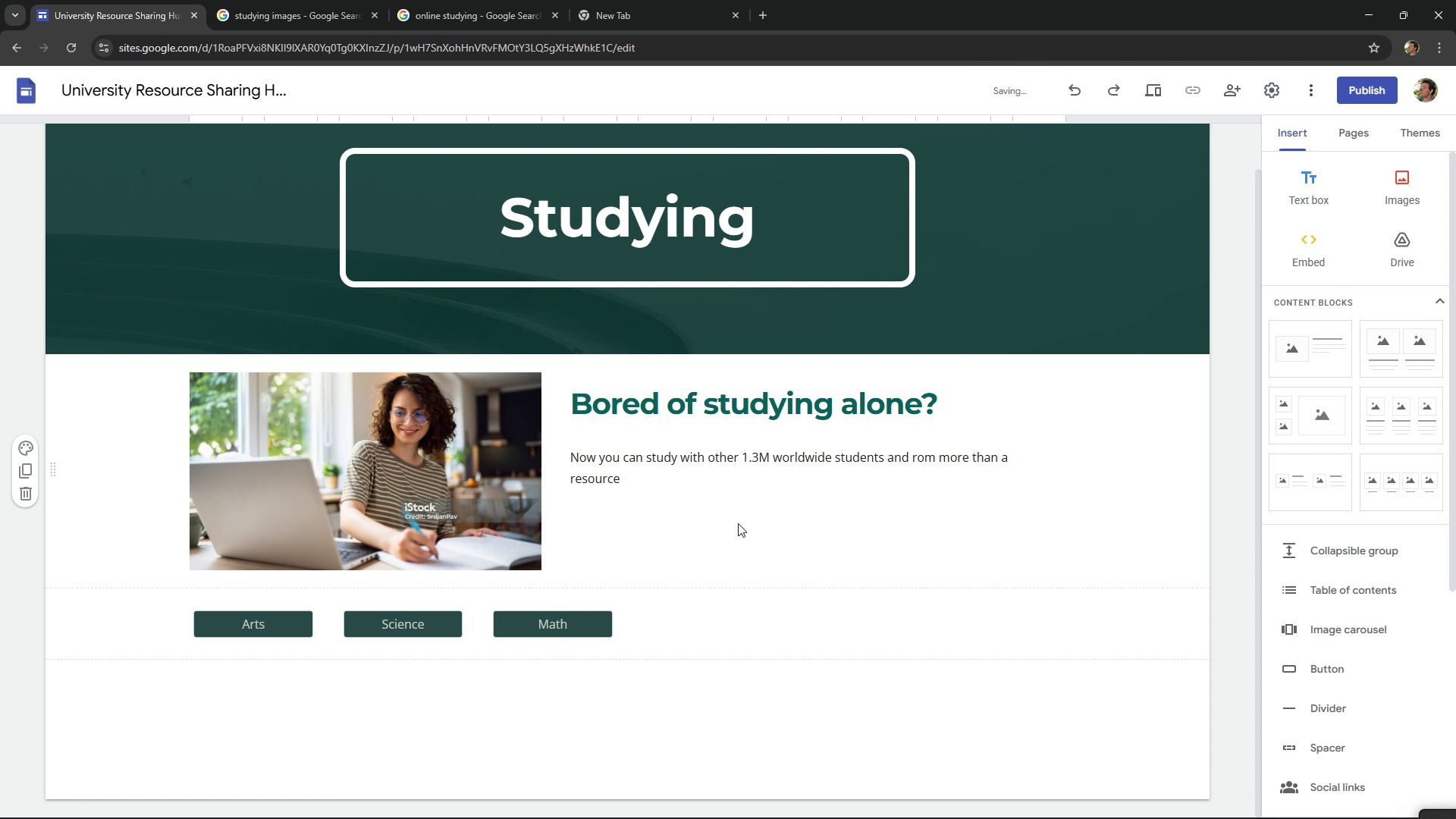 
scroll: coordinate [761, 519], scroll_direction: up, amount: 5.0
 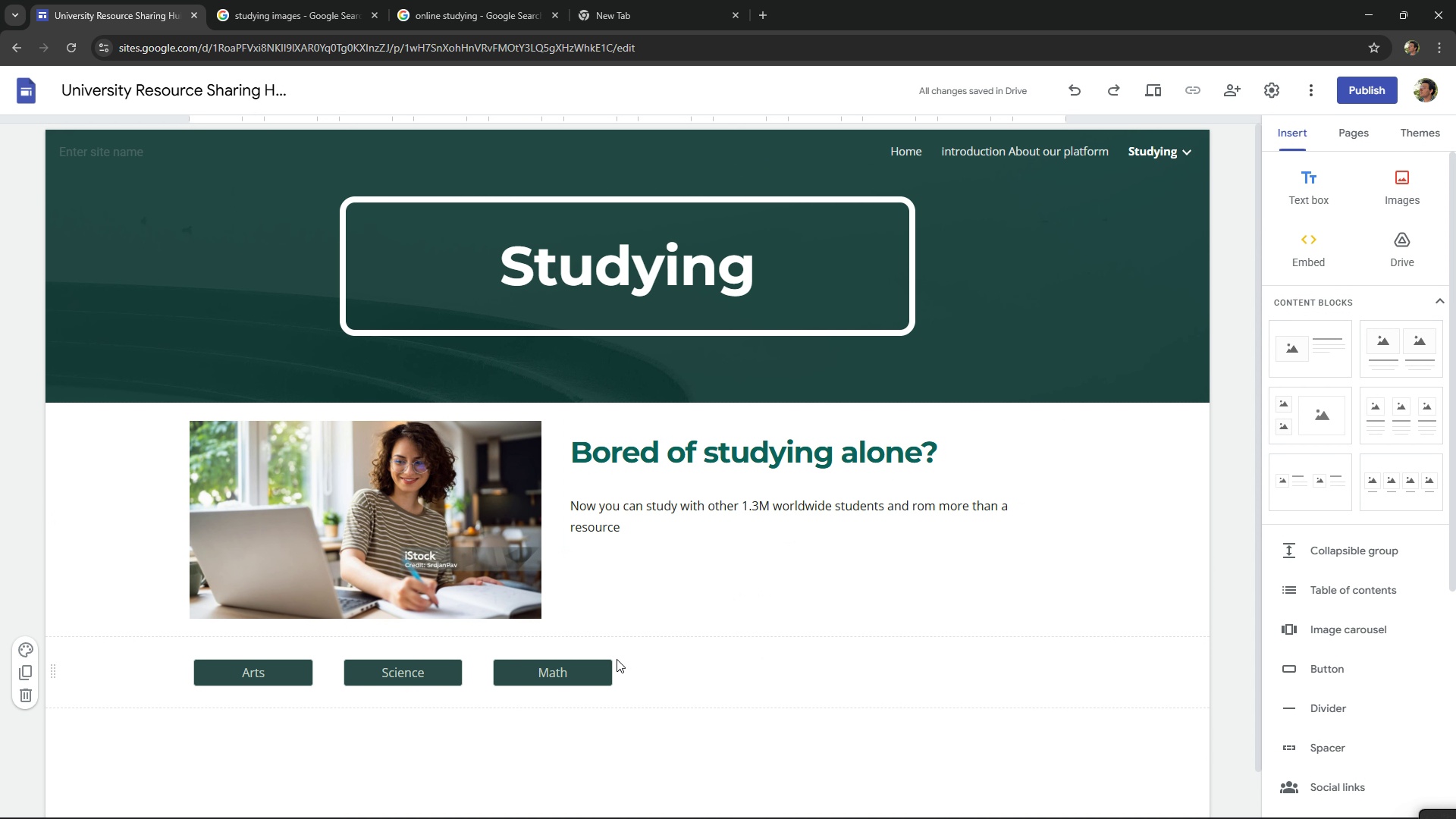 
left_click_drag(start_coordinate=[570, 667], to_coordinate=[883, 665])
 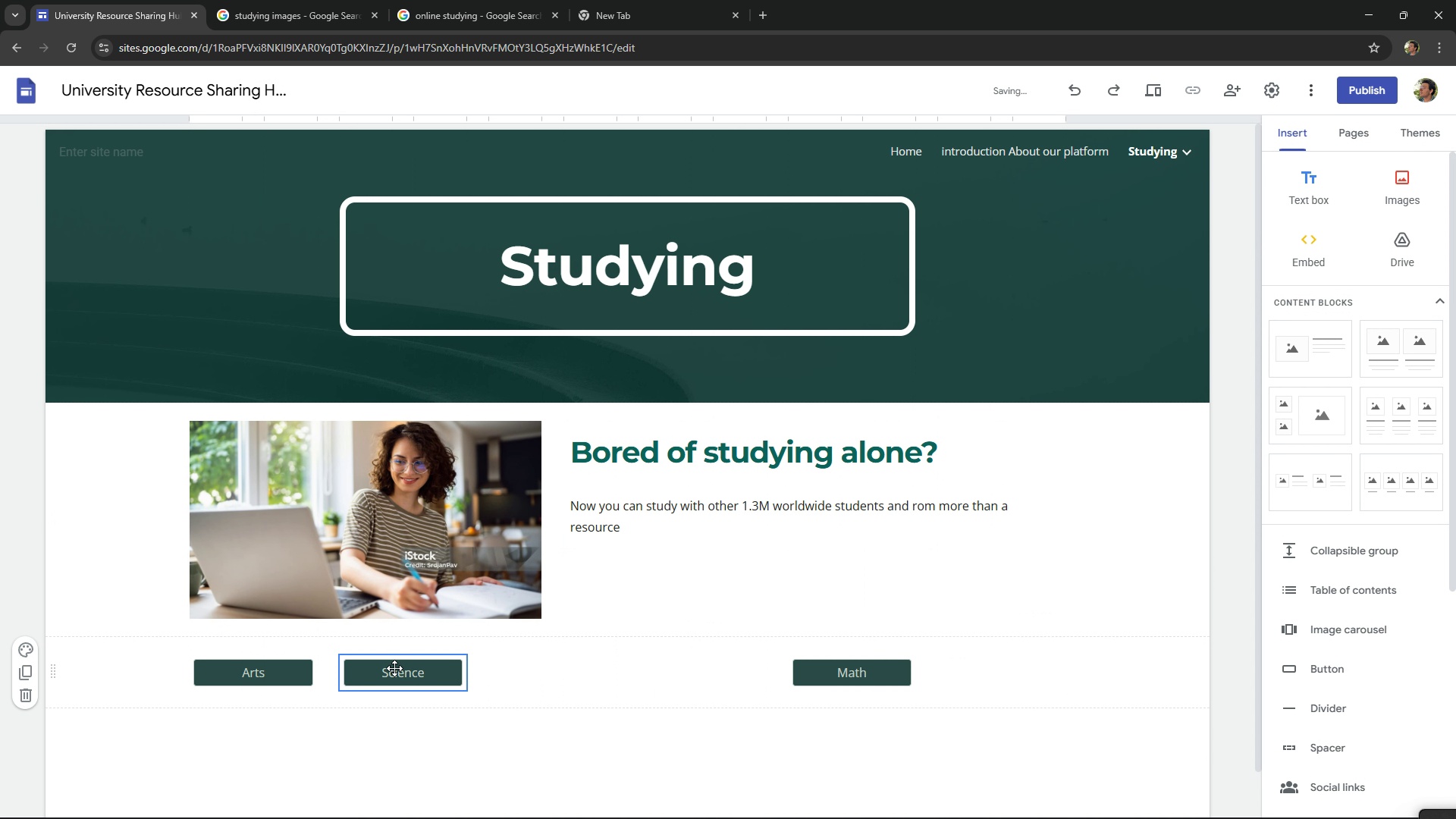 
left_click_drag(start_coordinate=[394, 668], to_coordinate=[704, 674])
 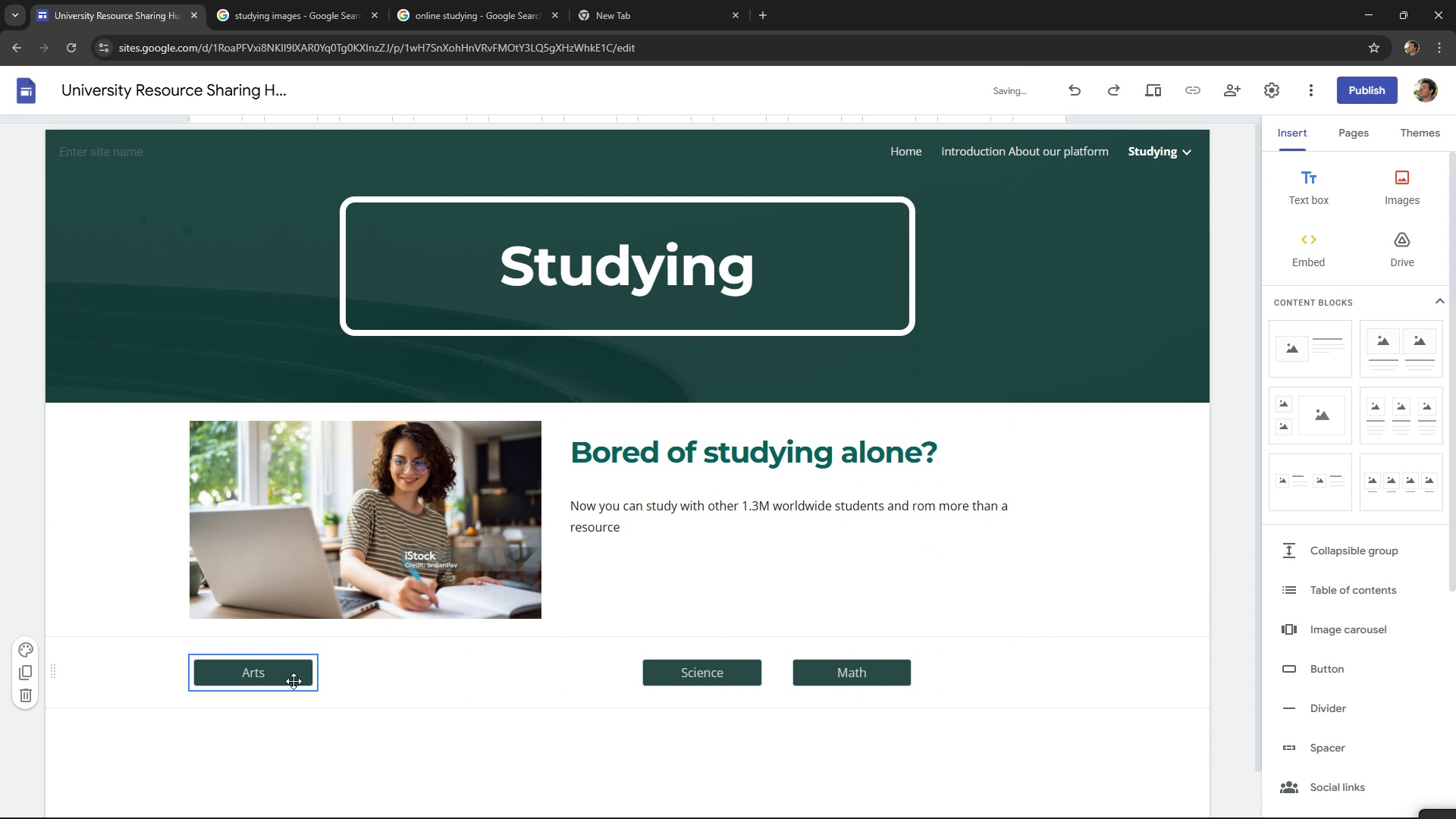 
left_click_drag(start_coordinate=[287, 679], to_coordinate=[562, 673])
 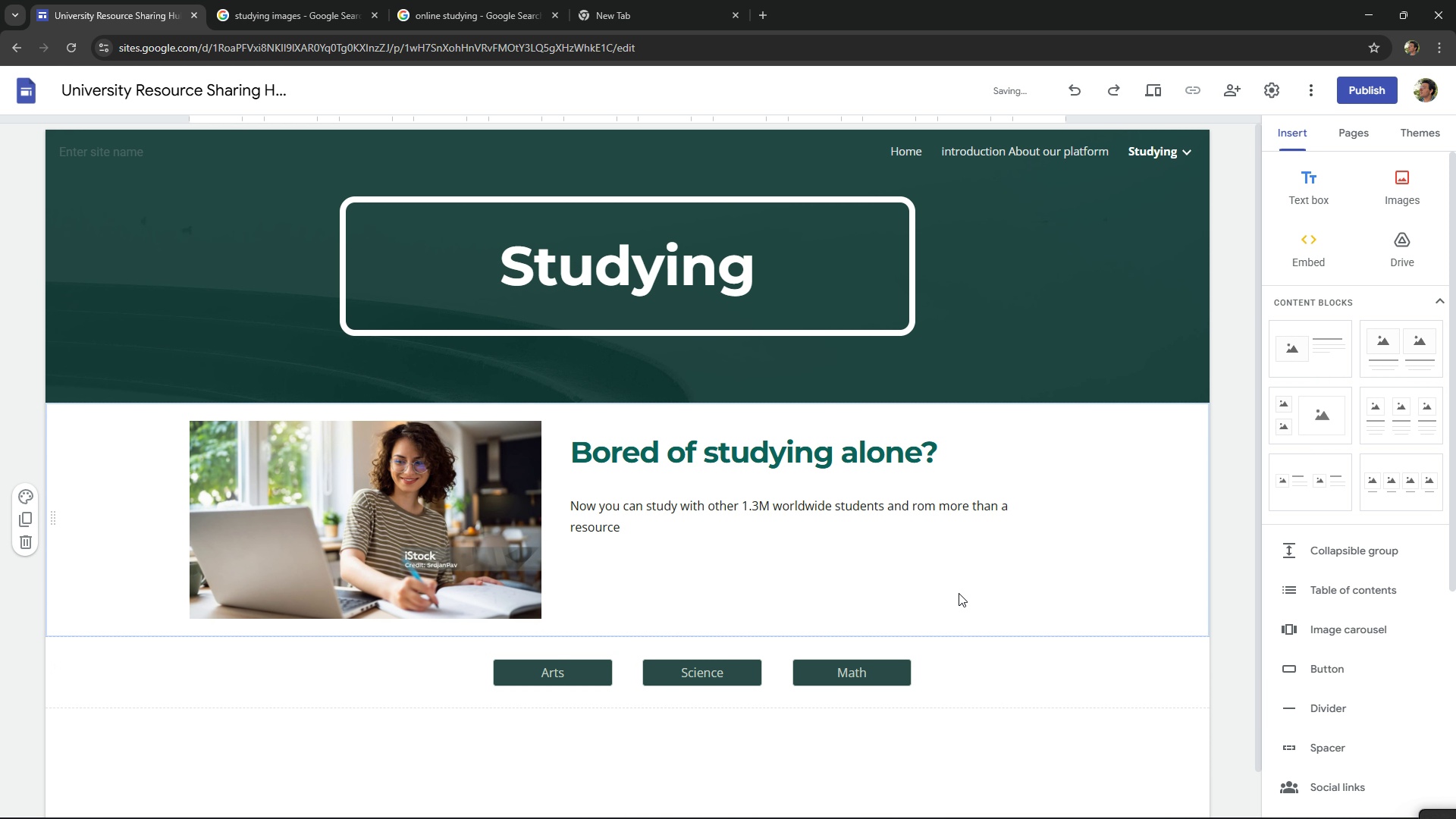 
left_click([959, 593])
 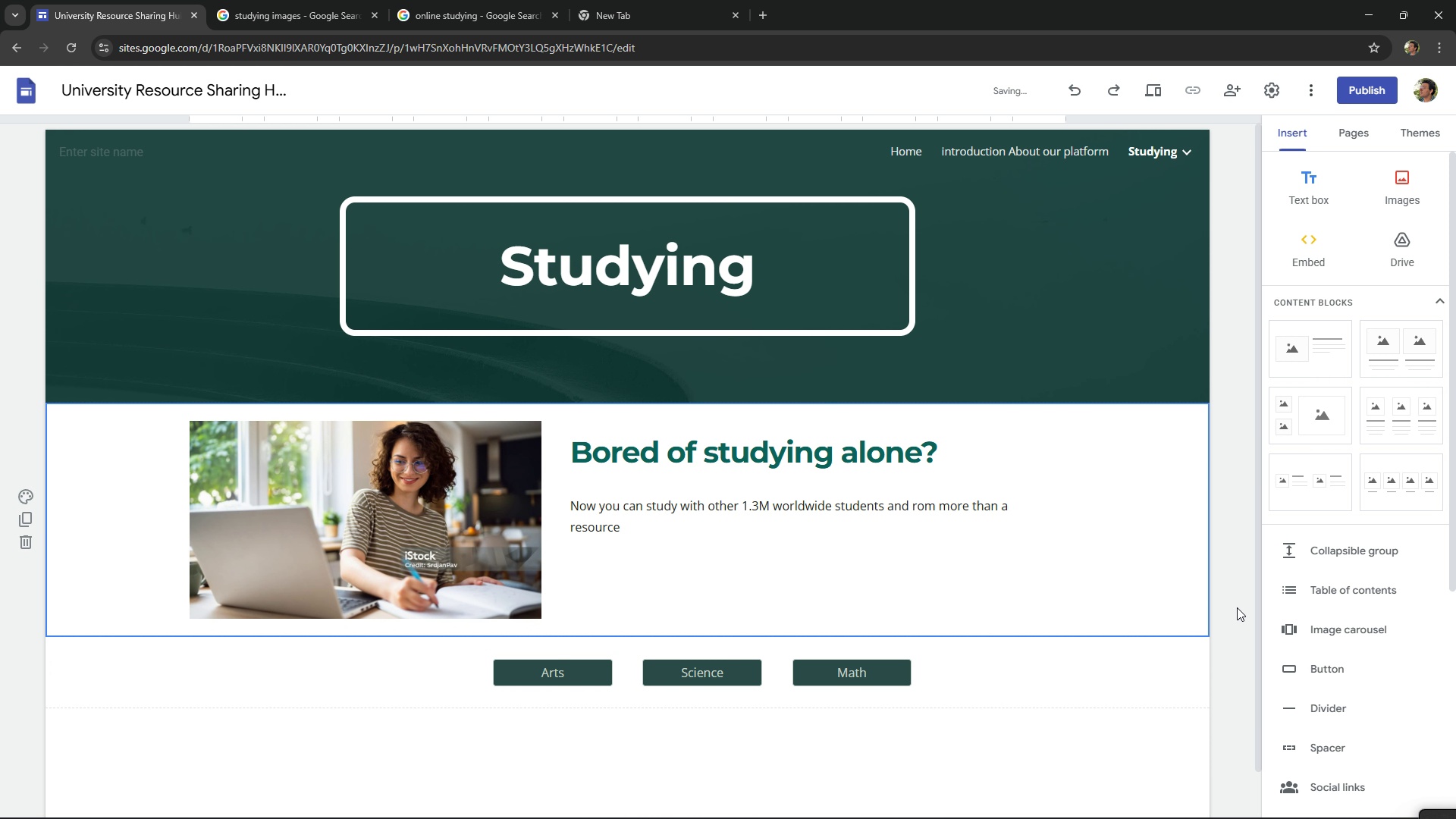 
scroll: coordinate [1348, 438], scroll_direction: up, amount: 11.0
 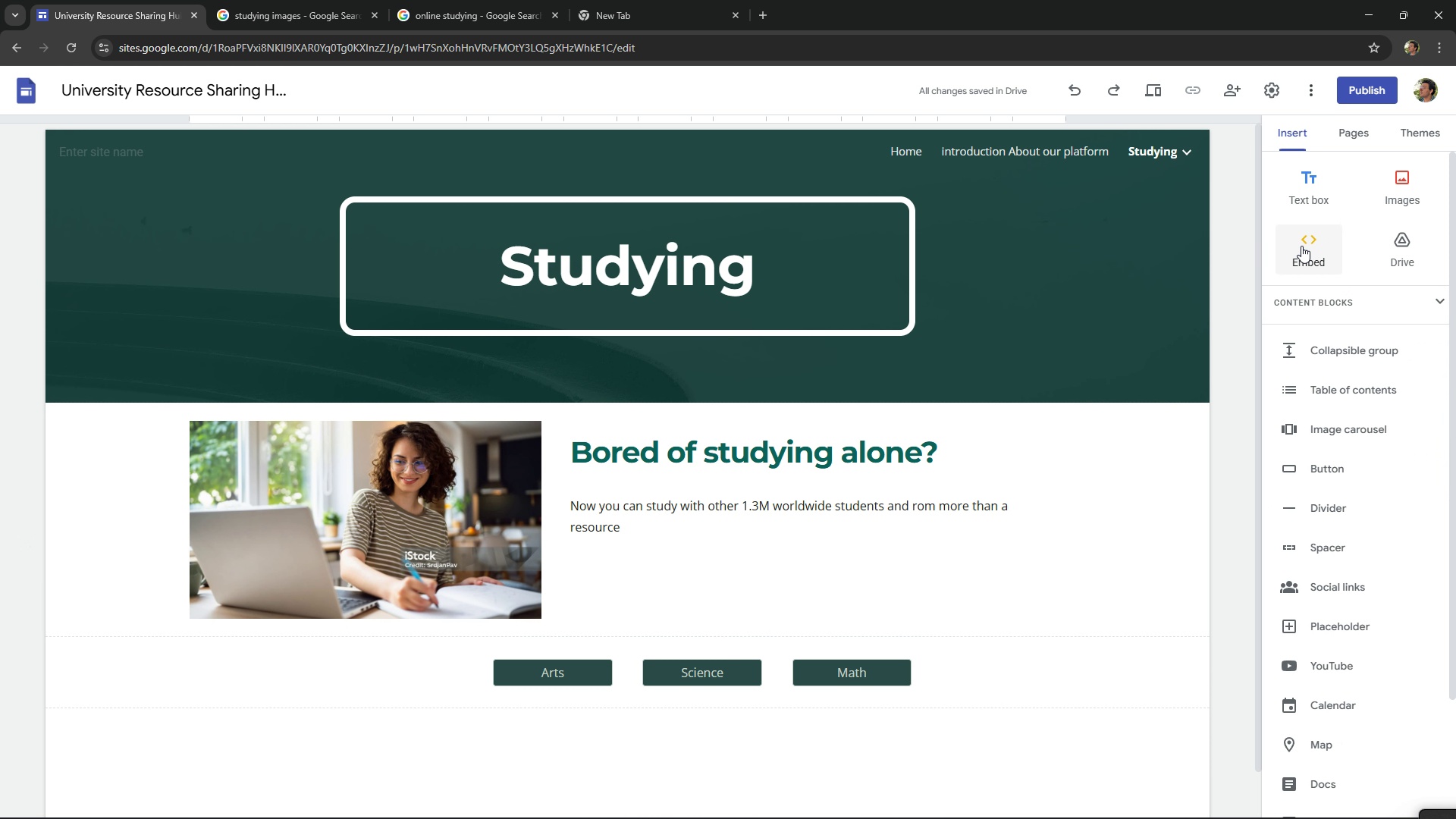 
wait(5.17)
 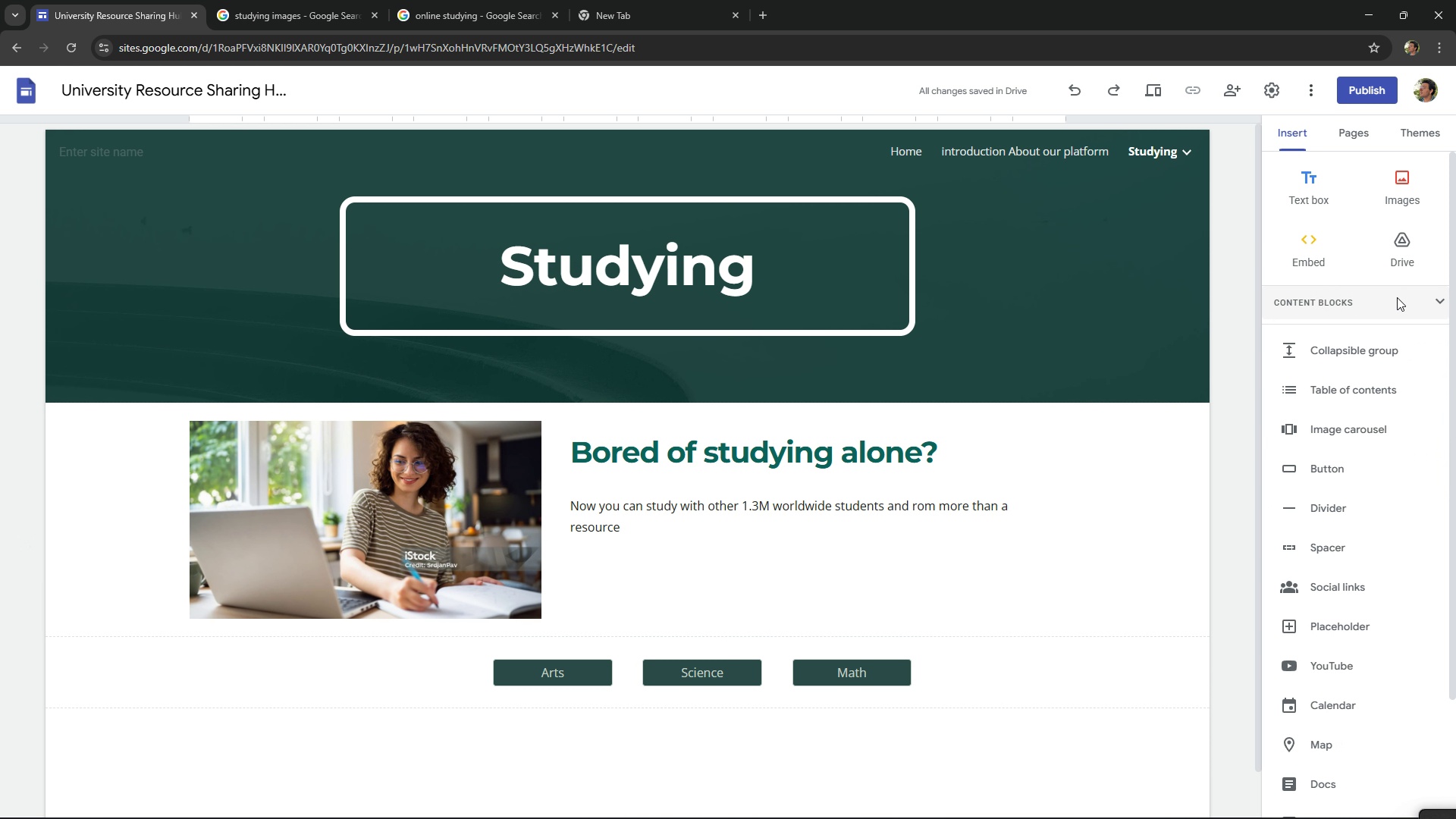 
scroll: coordinate [1241, 623], scroll_direction: up, amount: 4.0
 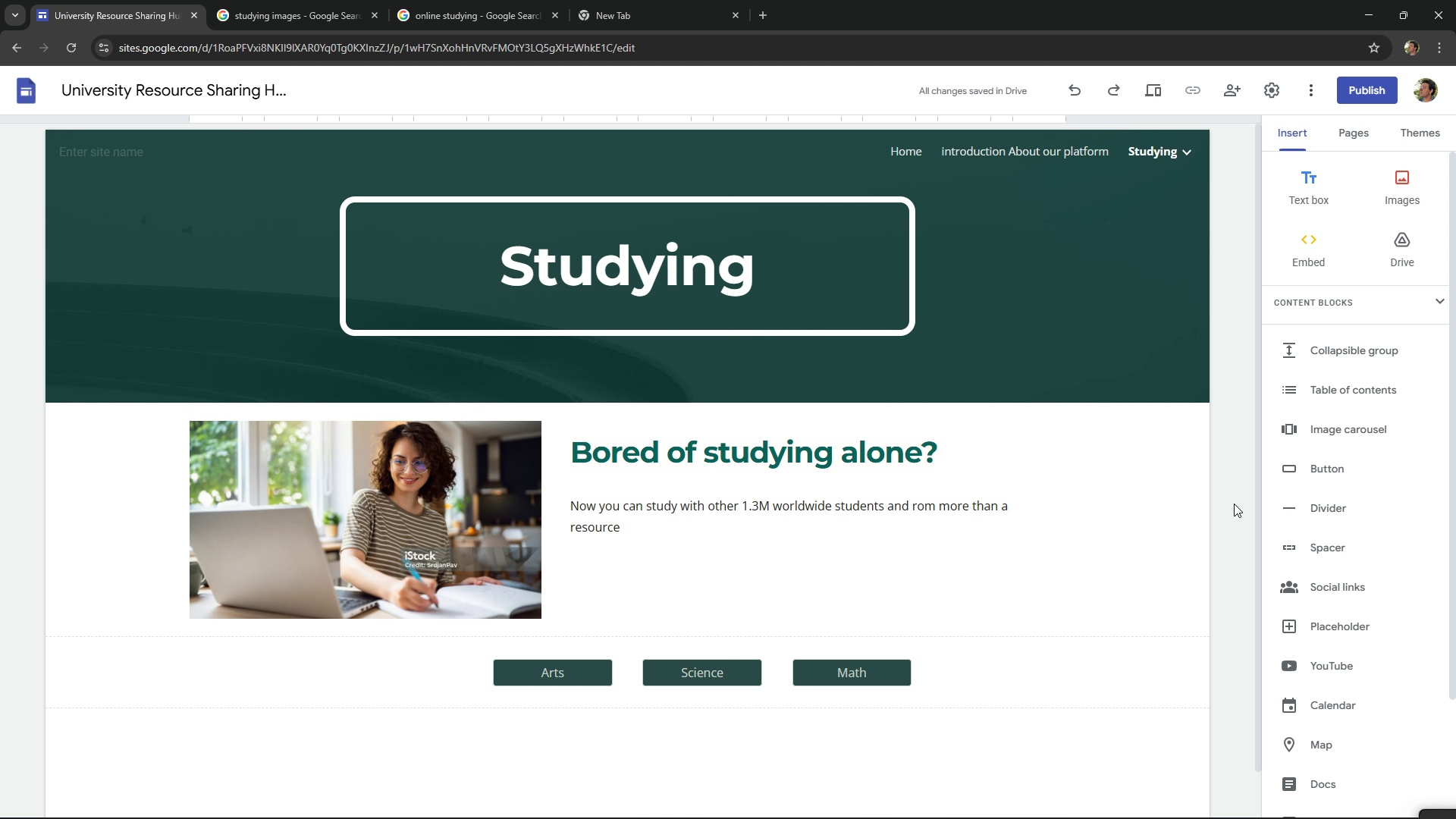 
wait(9.41)
 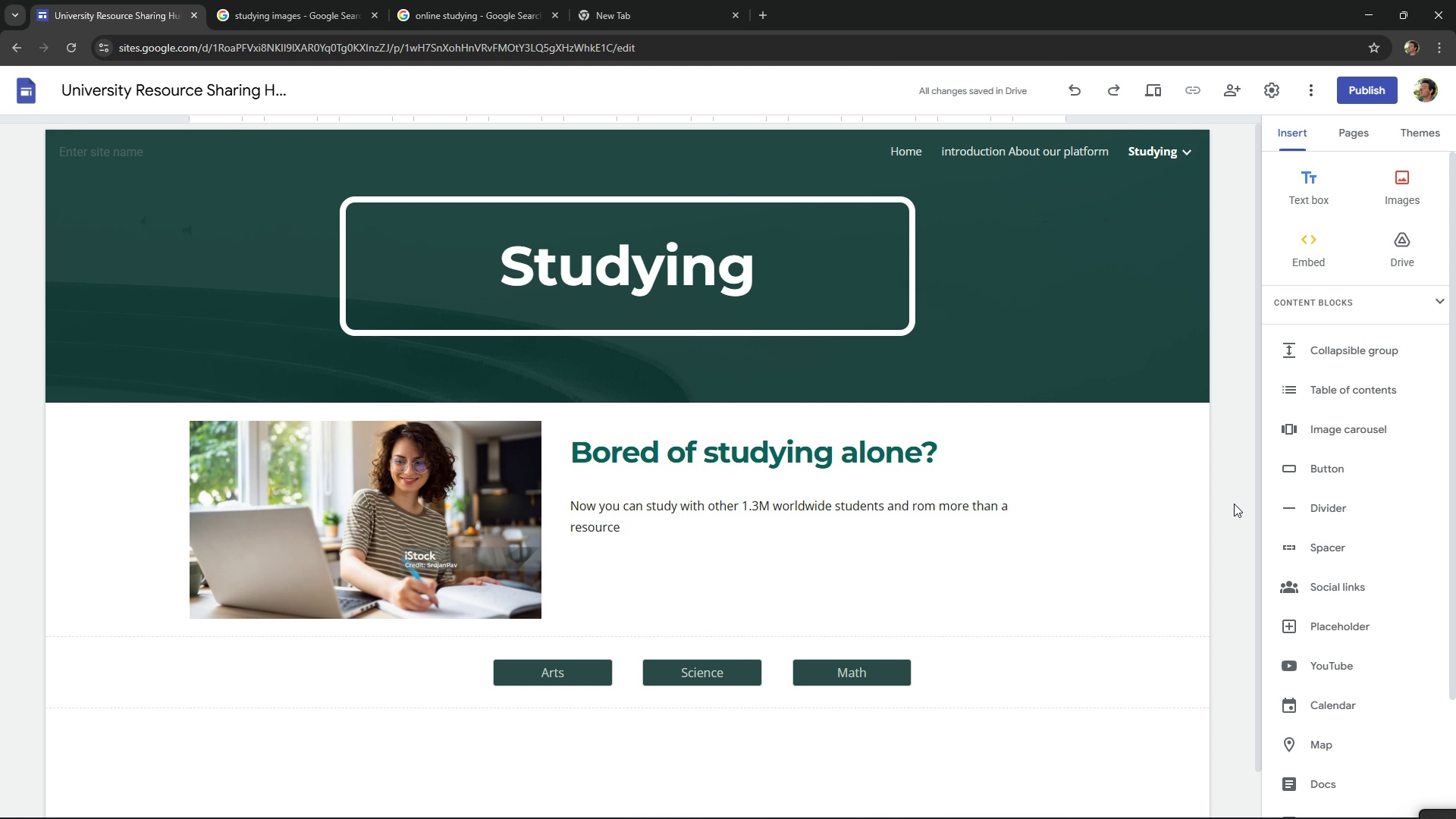 
left_click([907, 143])
 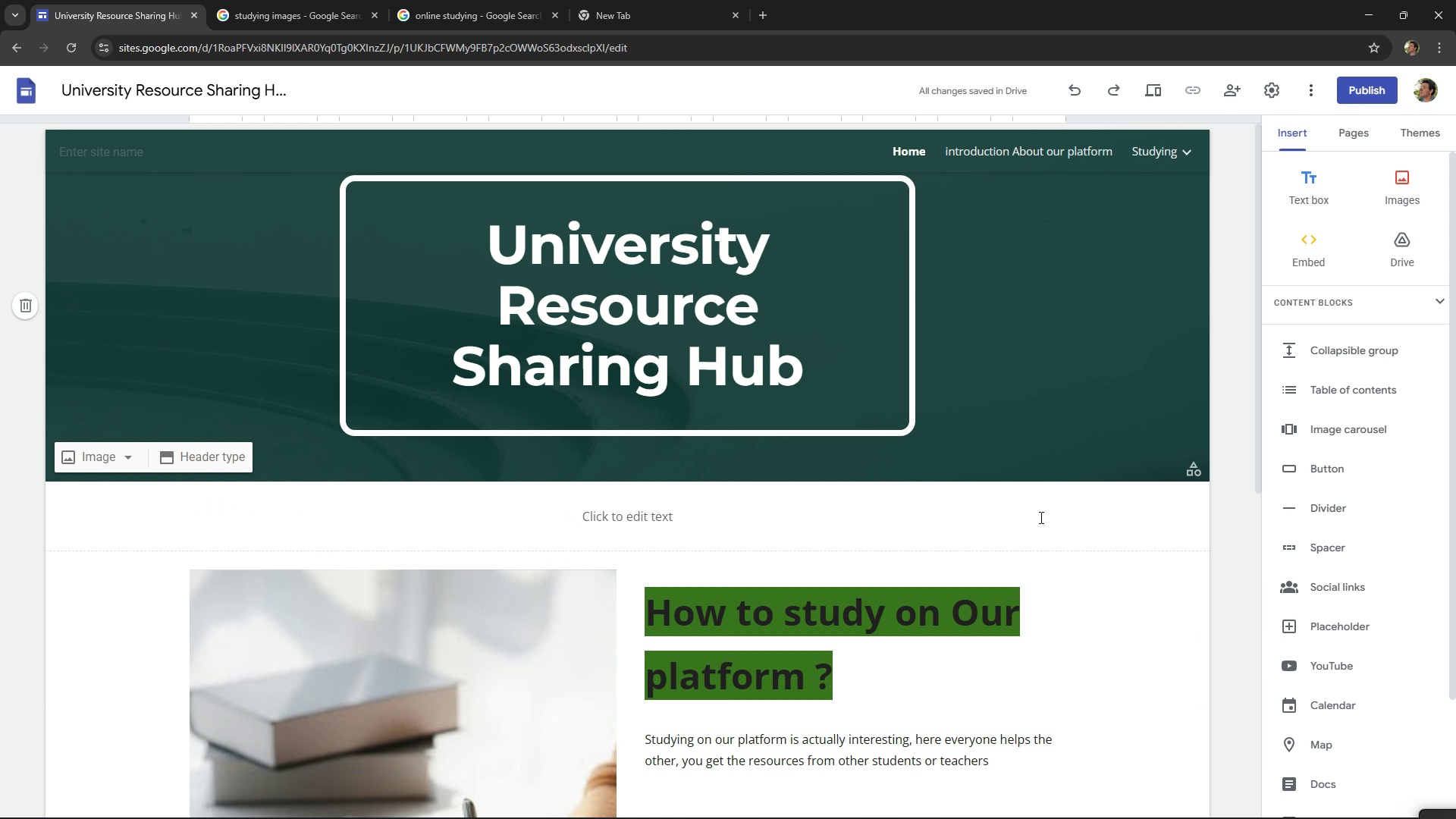 
scroll: coordinate [1027, 731], scroll_direction: down, amount: 11.0
 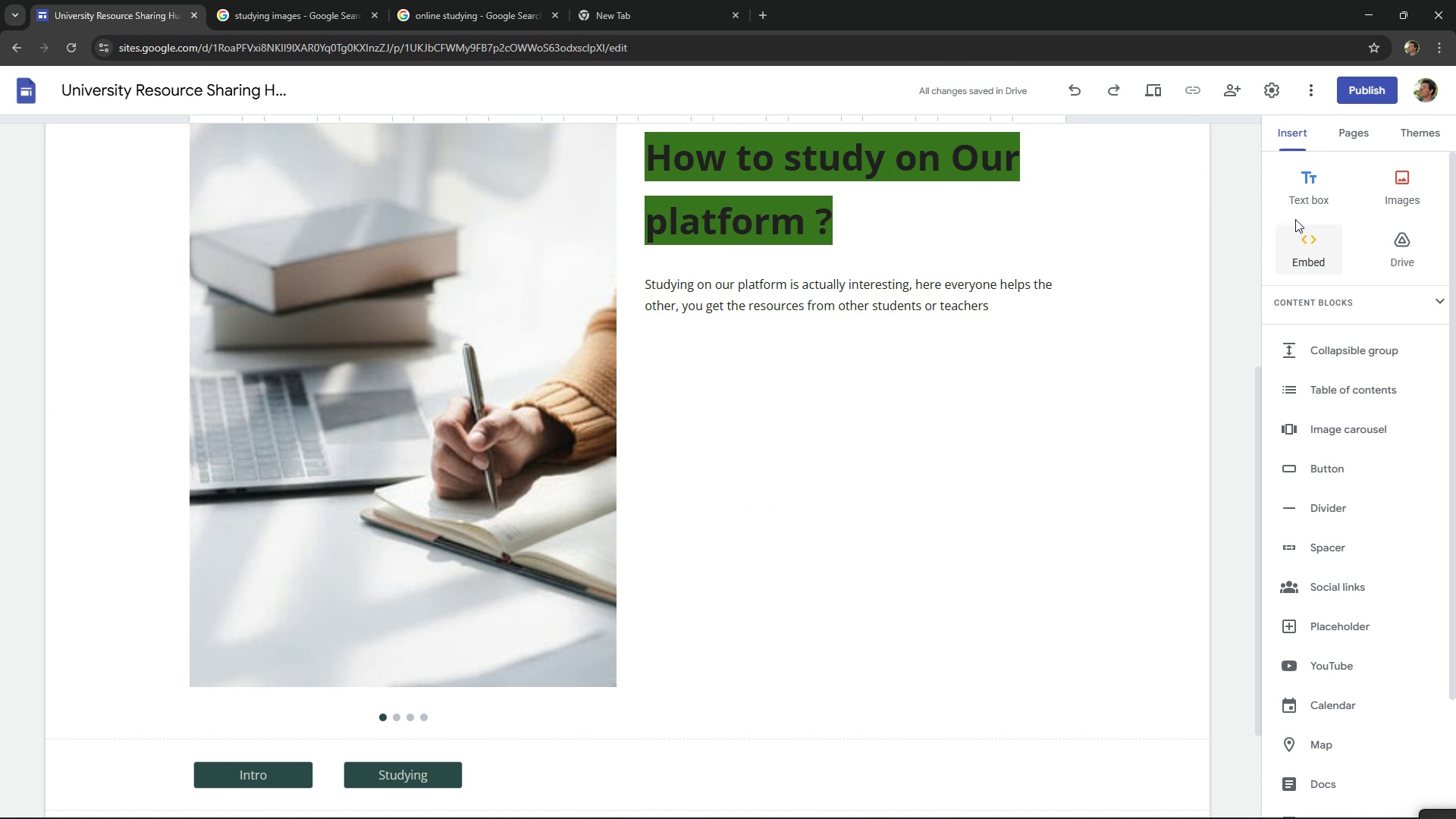 
left_click([1303, 209])
 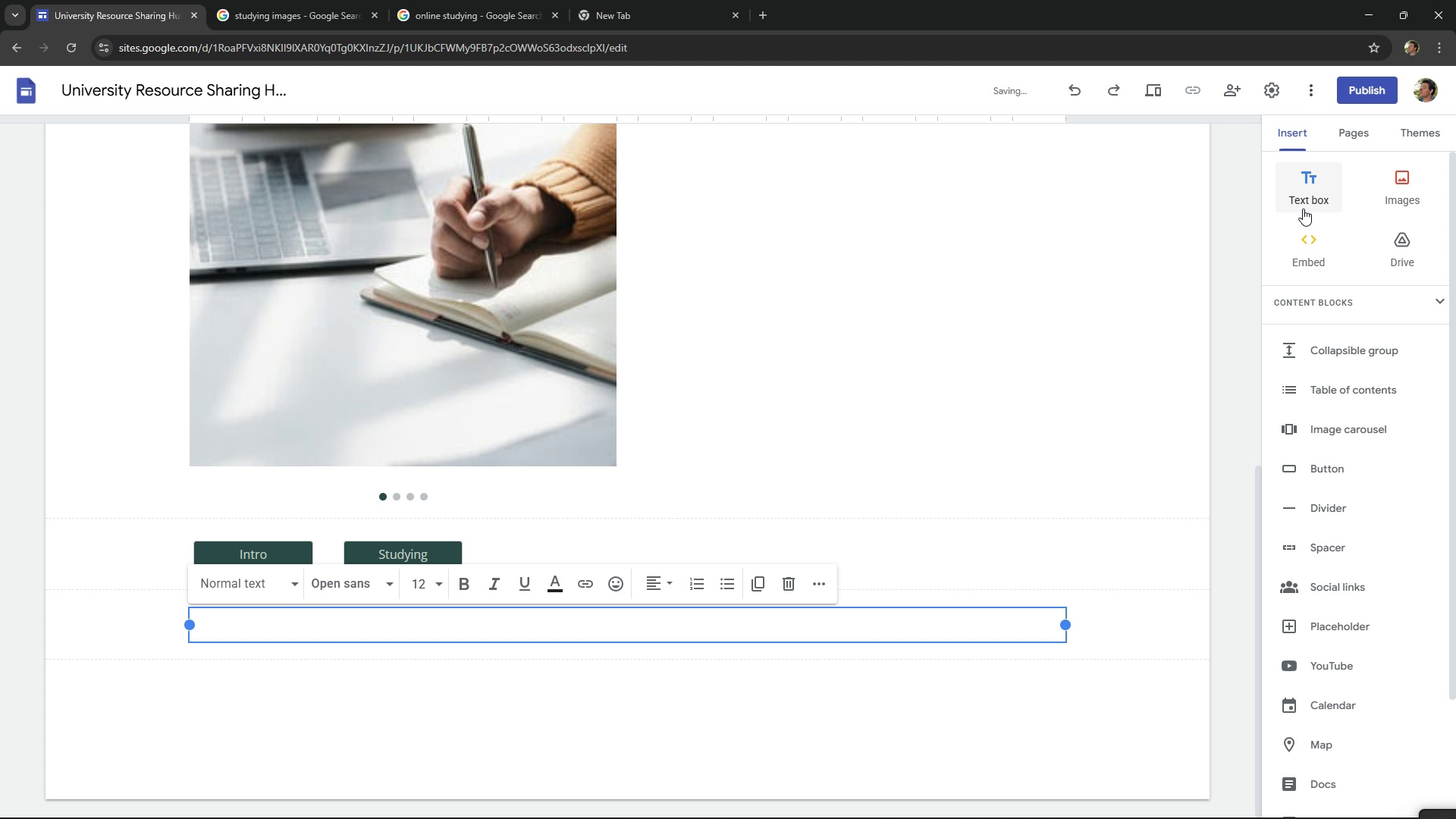 
type(Want to add )
 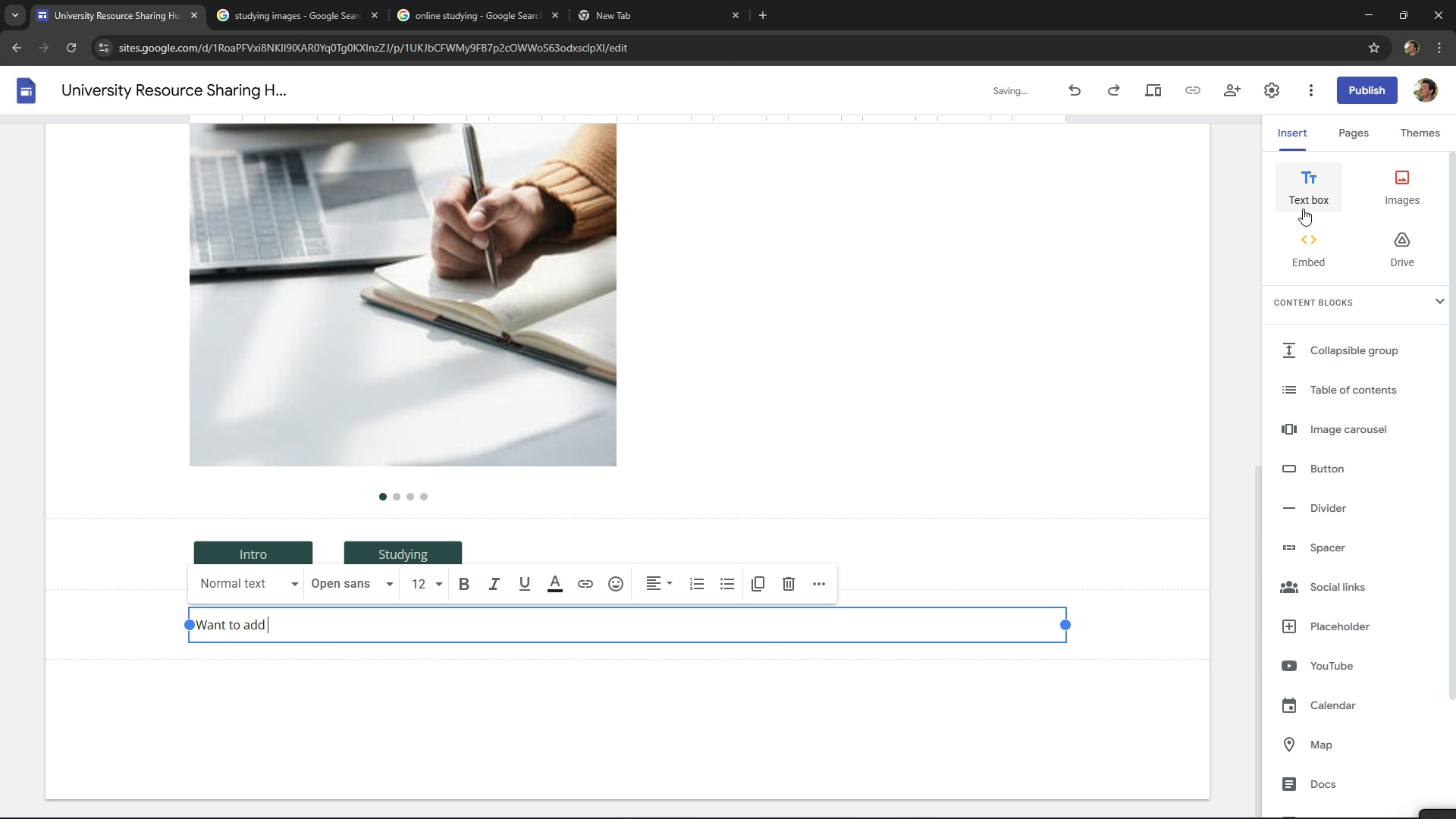 
key(Control+Z)
 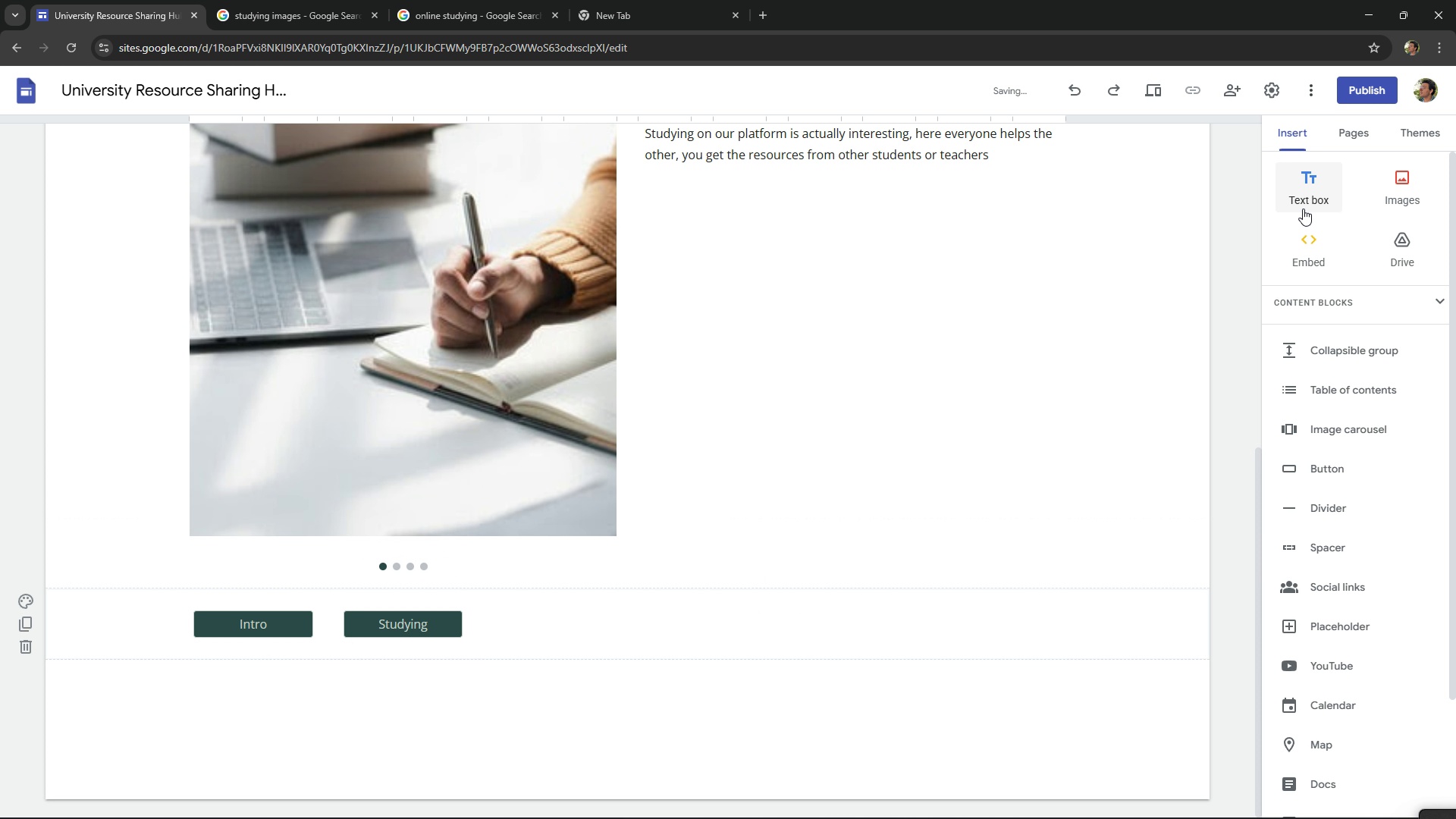 
key(Control+Z)
 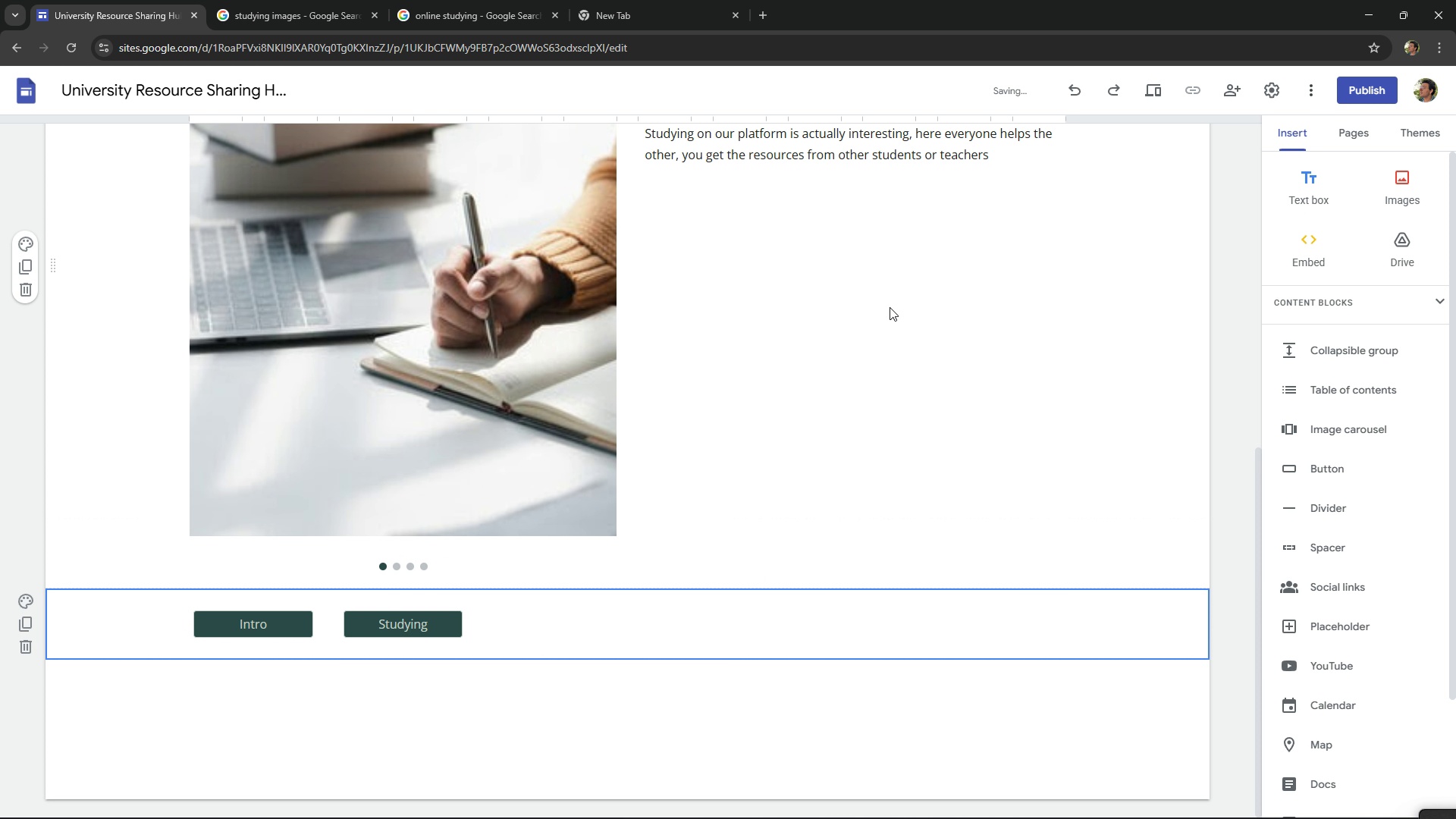 
scroll: coordinate [880, 321], scroll_direction: up, amount: 2.0
 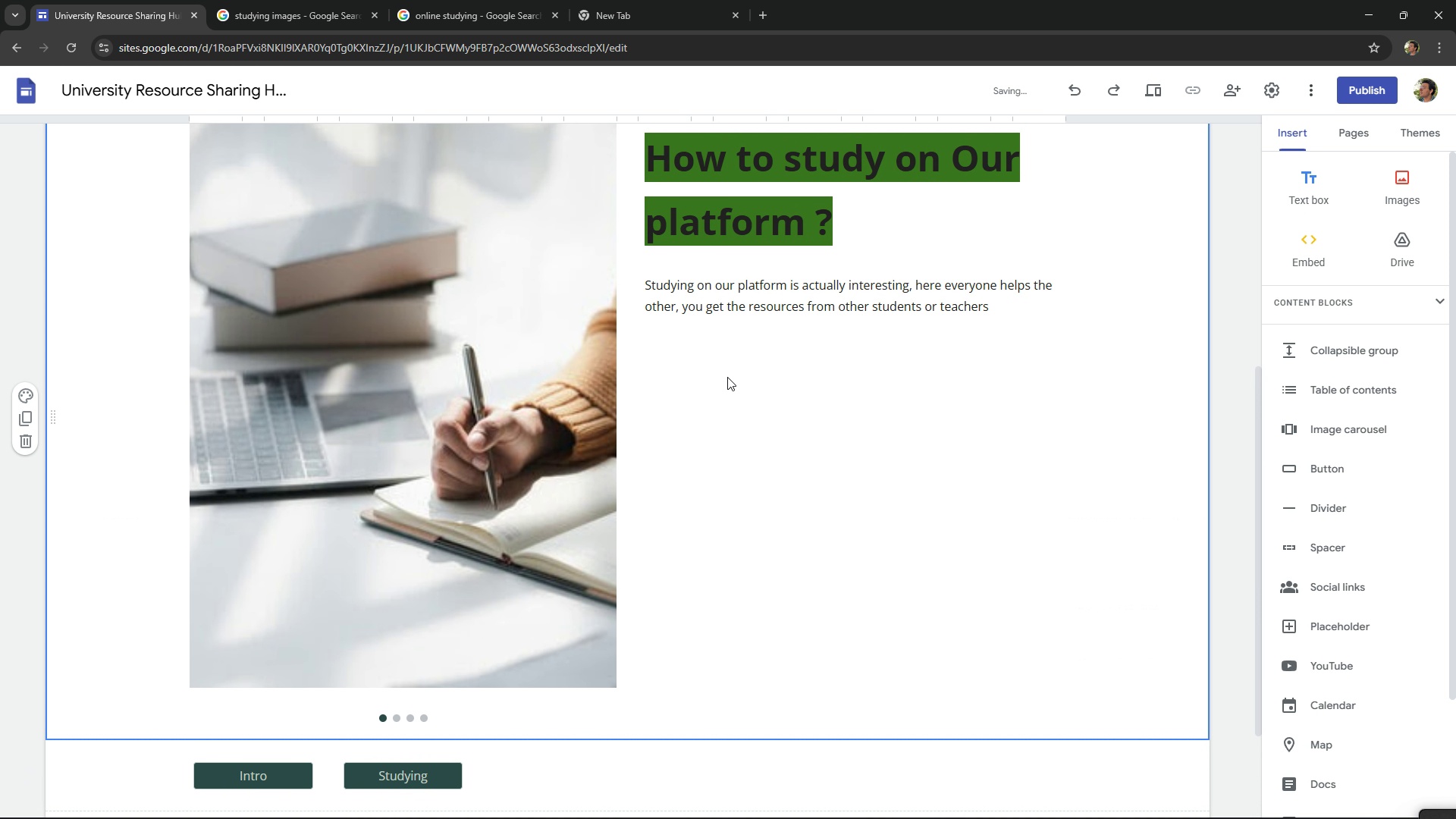 
double_click([727, 377])
 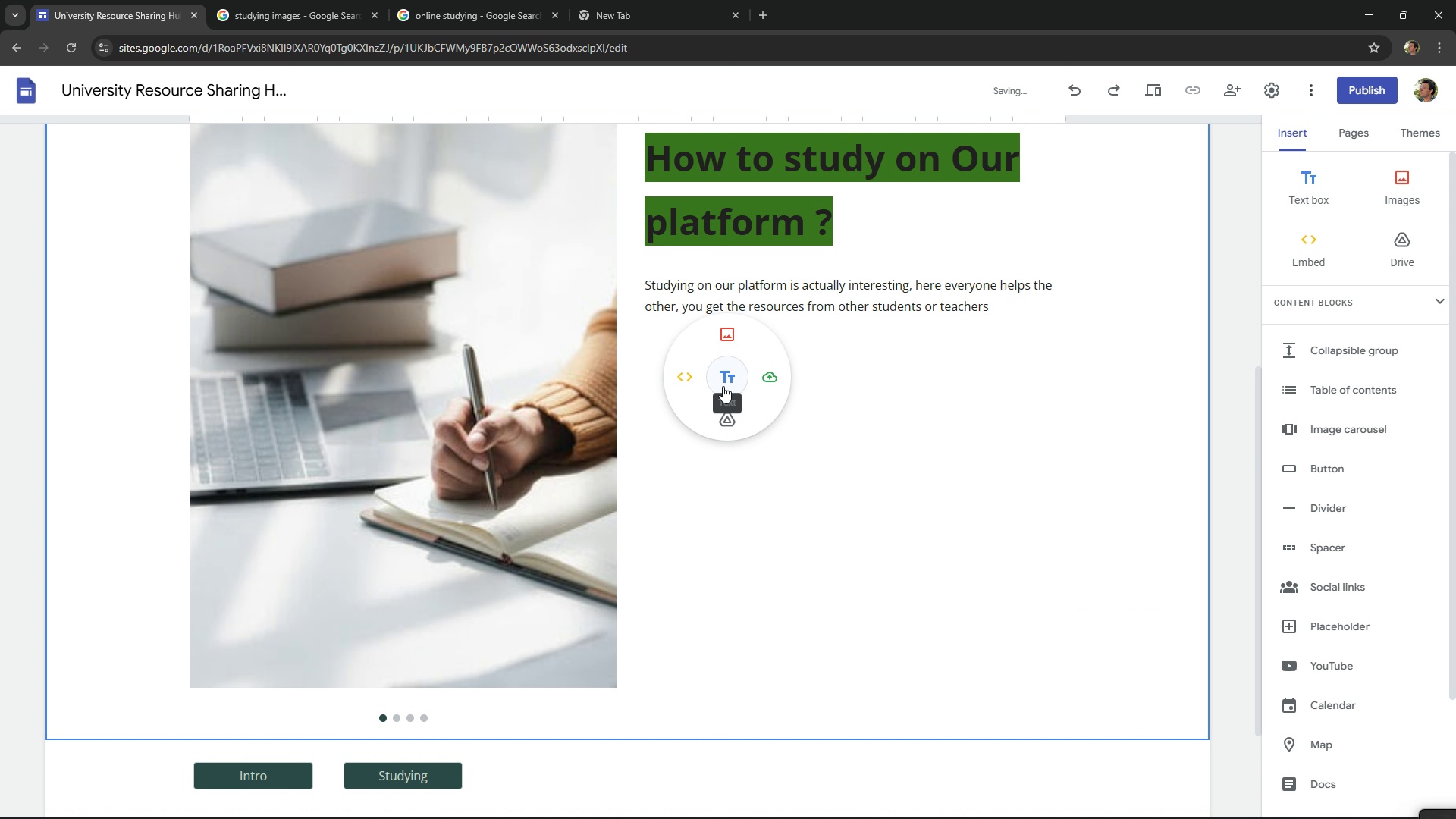 
left_click([723, 386])
 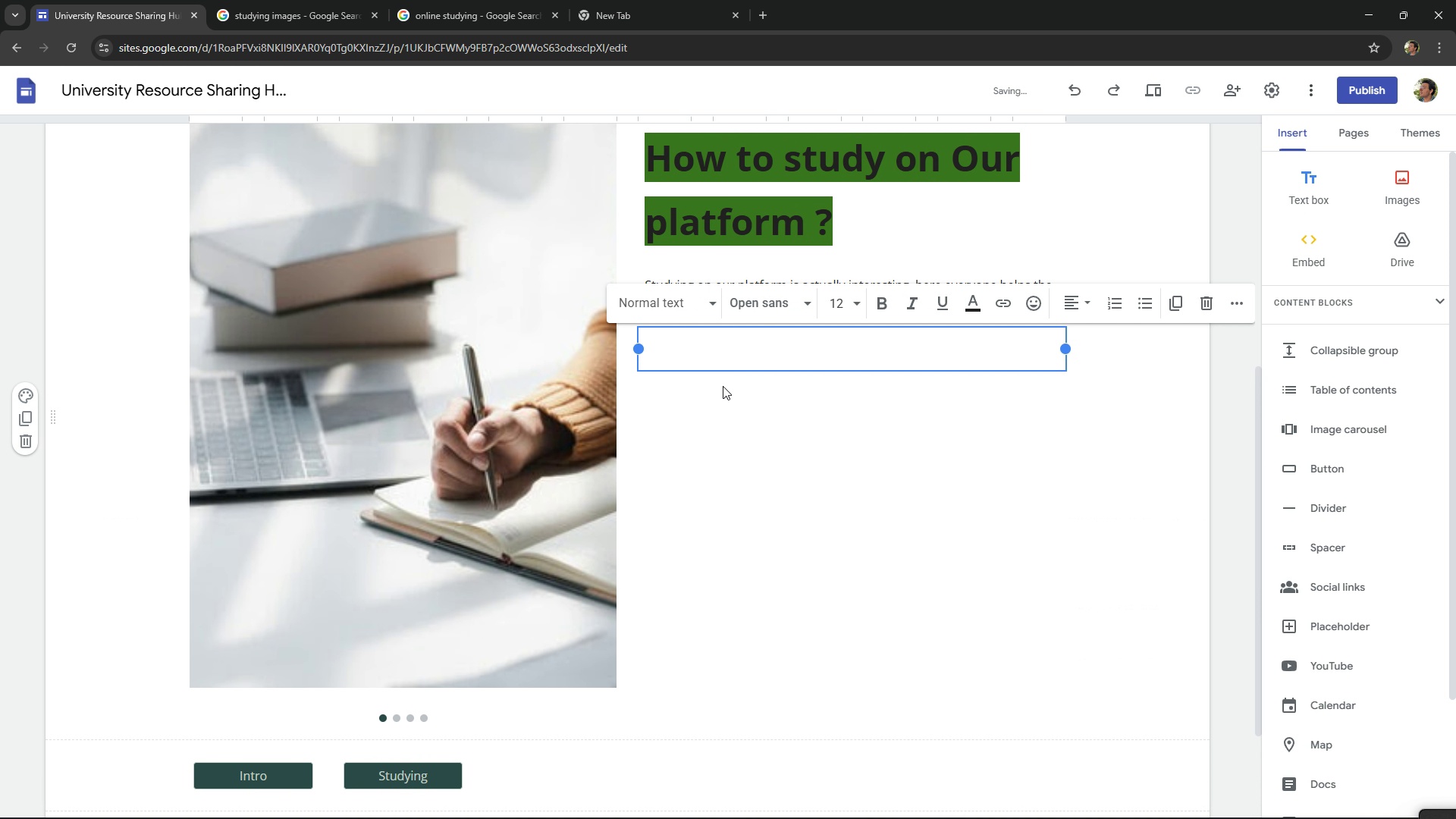 
type(A)
key(Backspace)
type(Want to add resouc)
key(Backspace)
type(rcs)
key(Backspace)
type(es)
 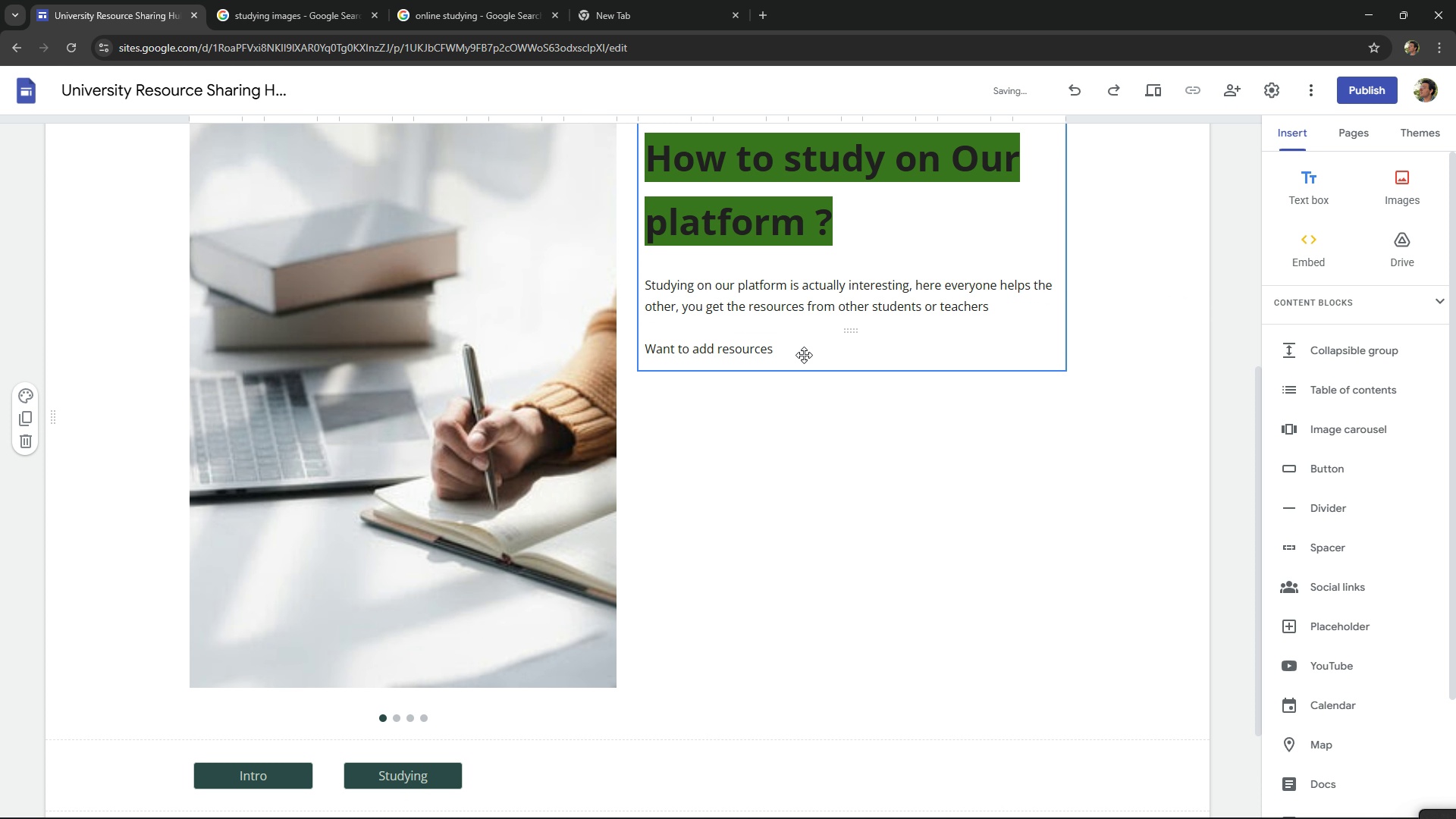 
double_click([784, 340])
 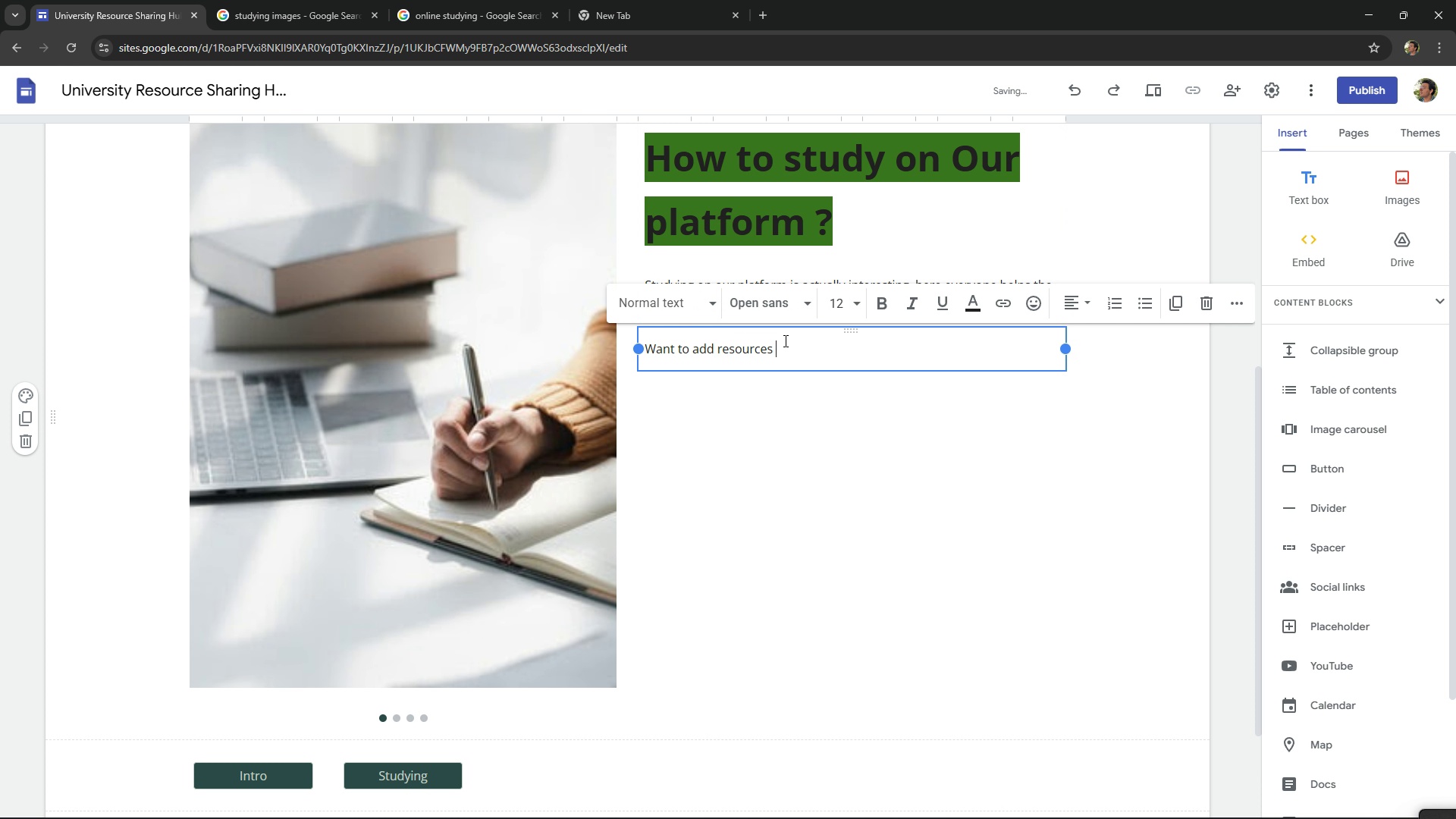 
key(Space)
 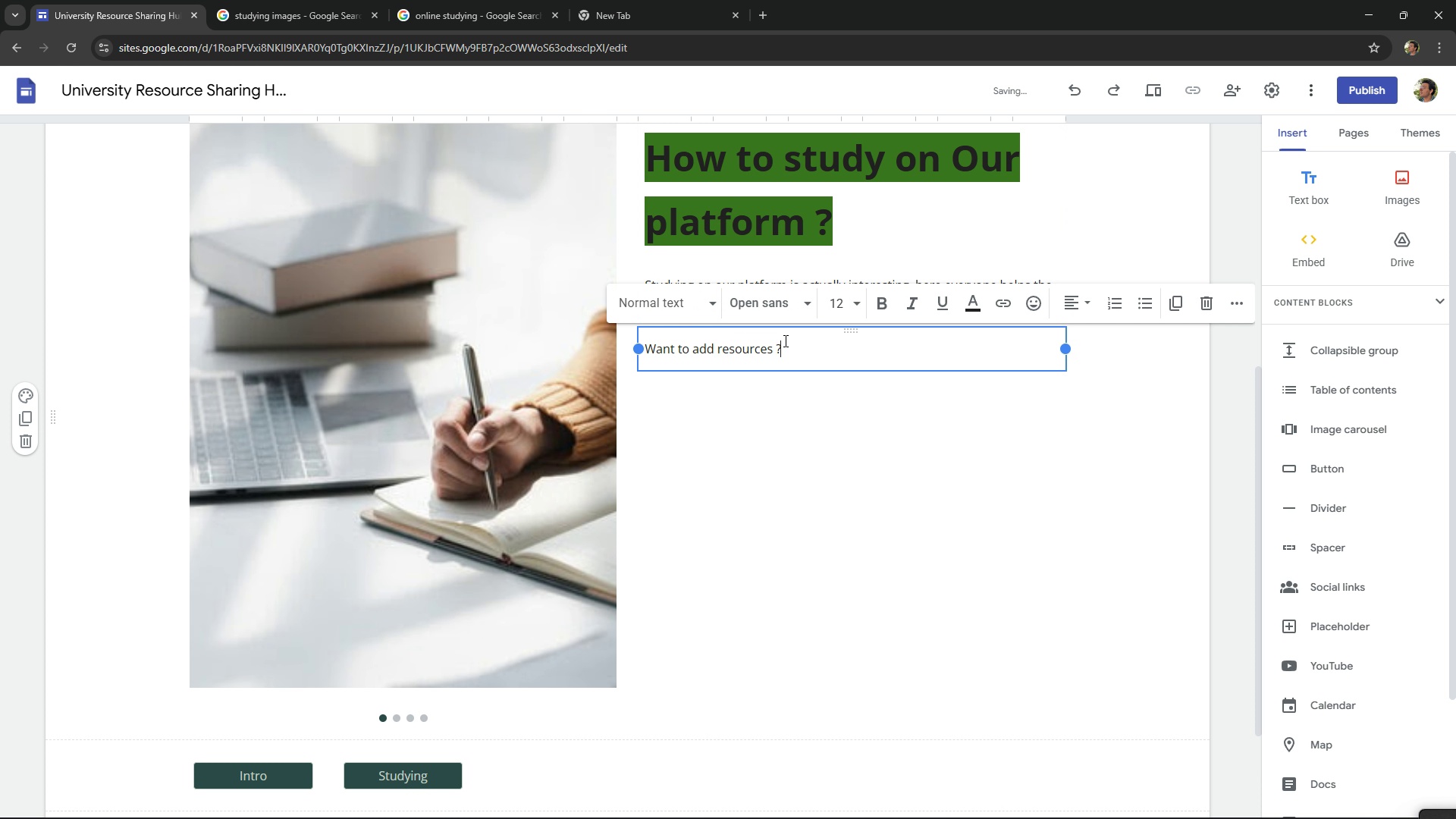 
key(Shift+ShiftRight)
 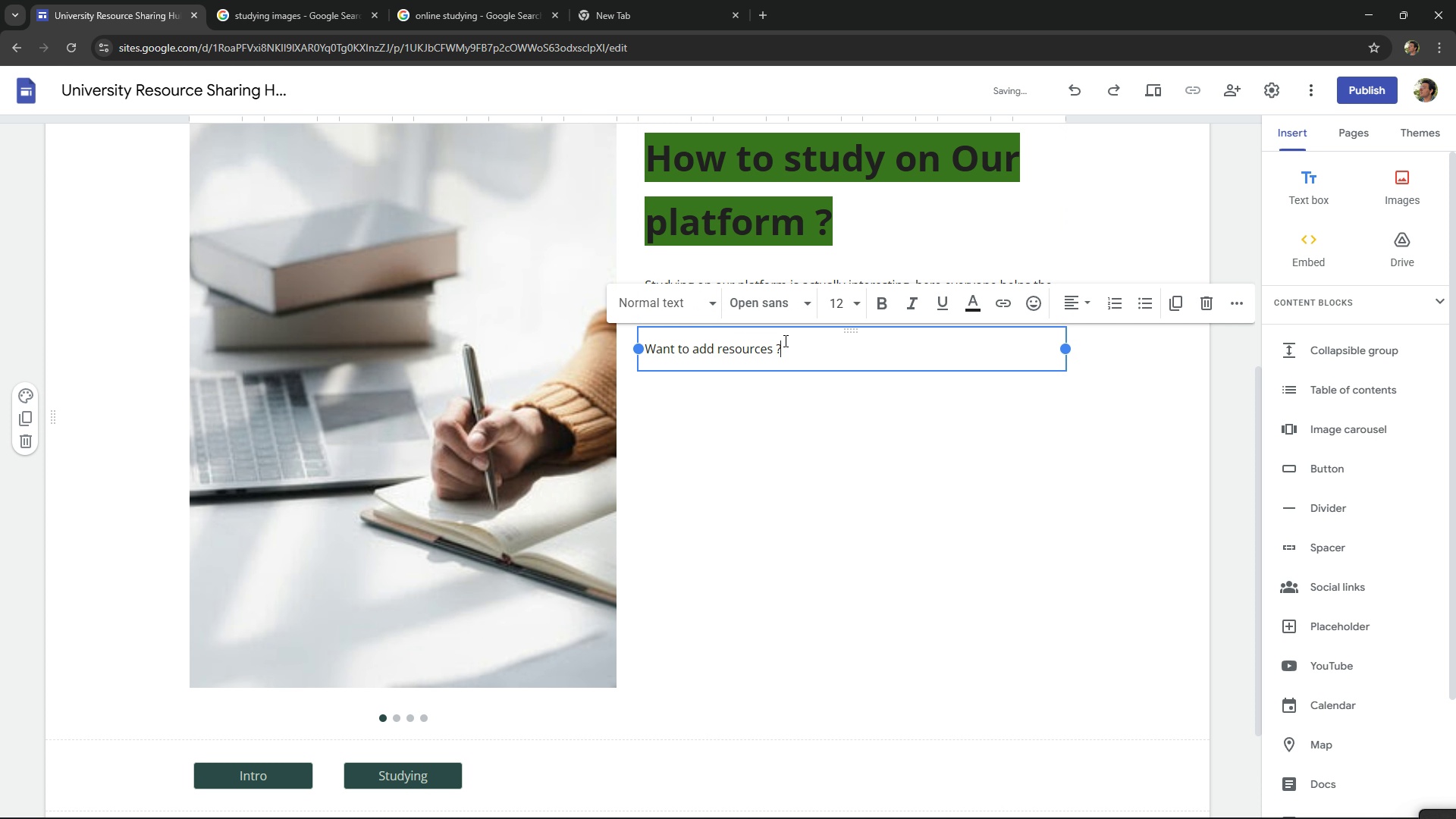 
key(Shift+Slash)
 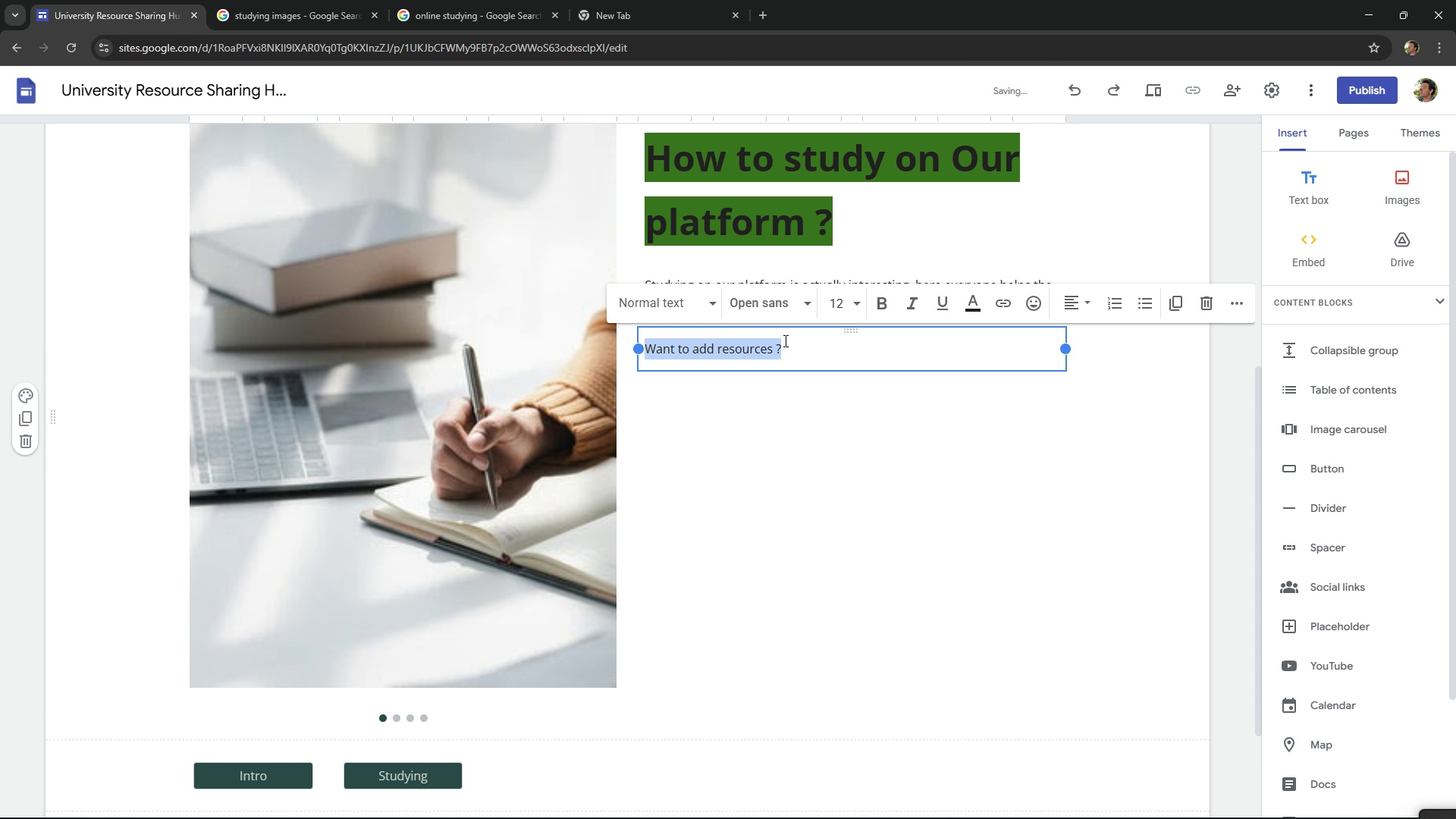 
double_click([784, 340])
 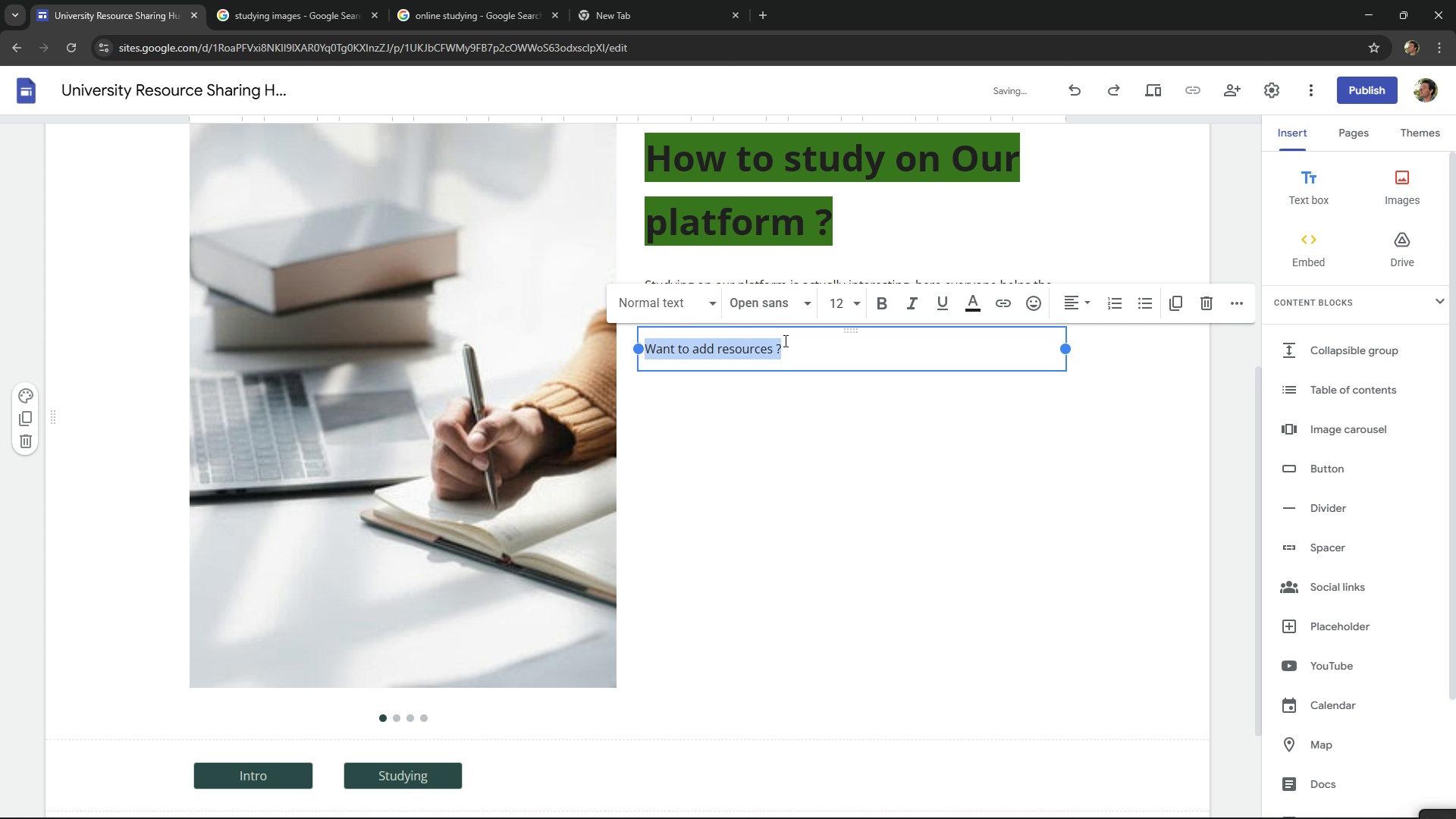 
triple_click([784, 340])